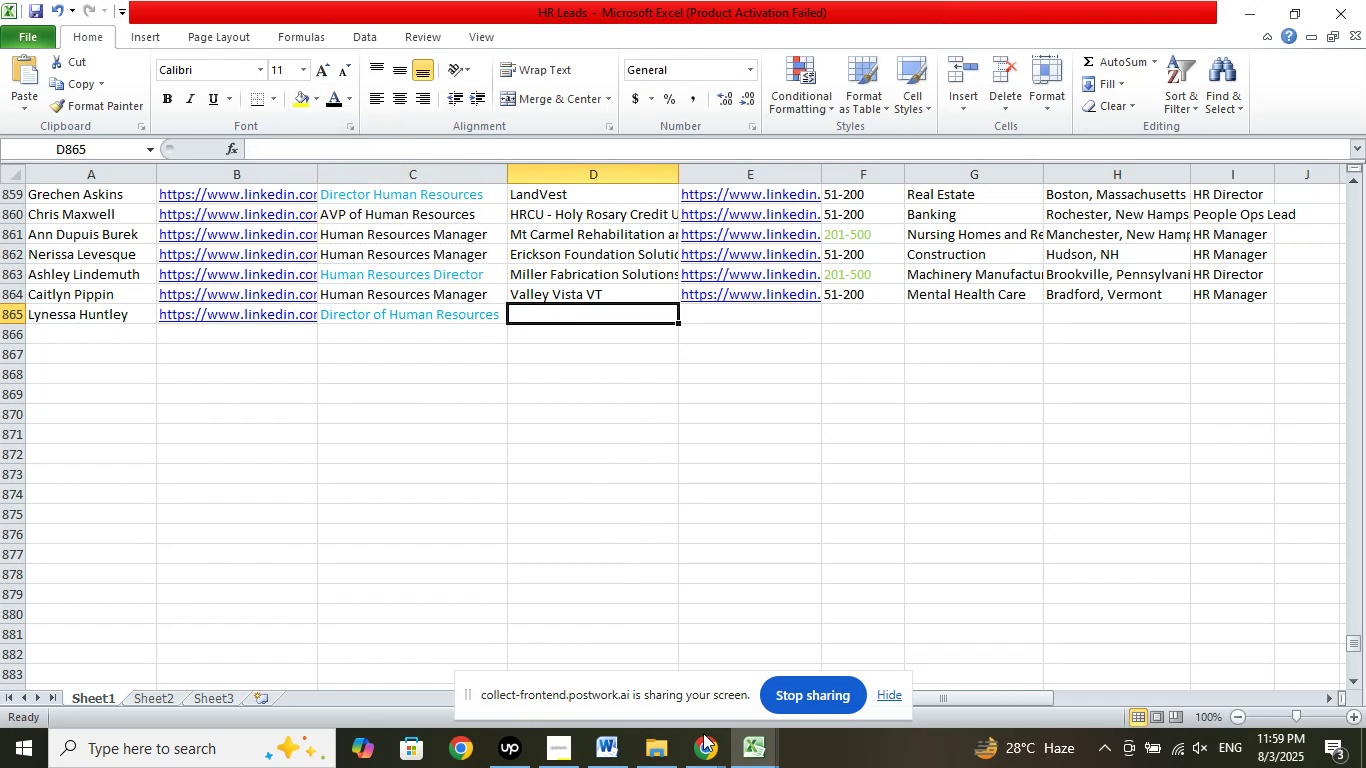 
left_click([710, 763])
 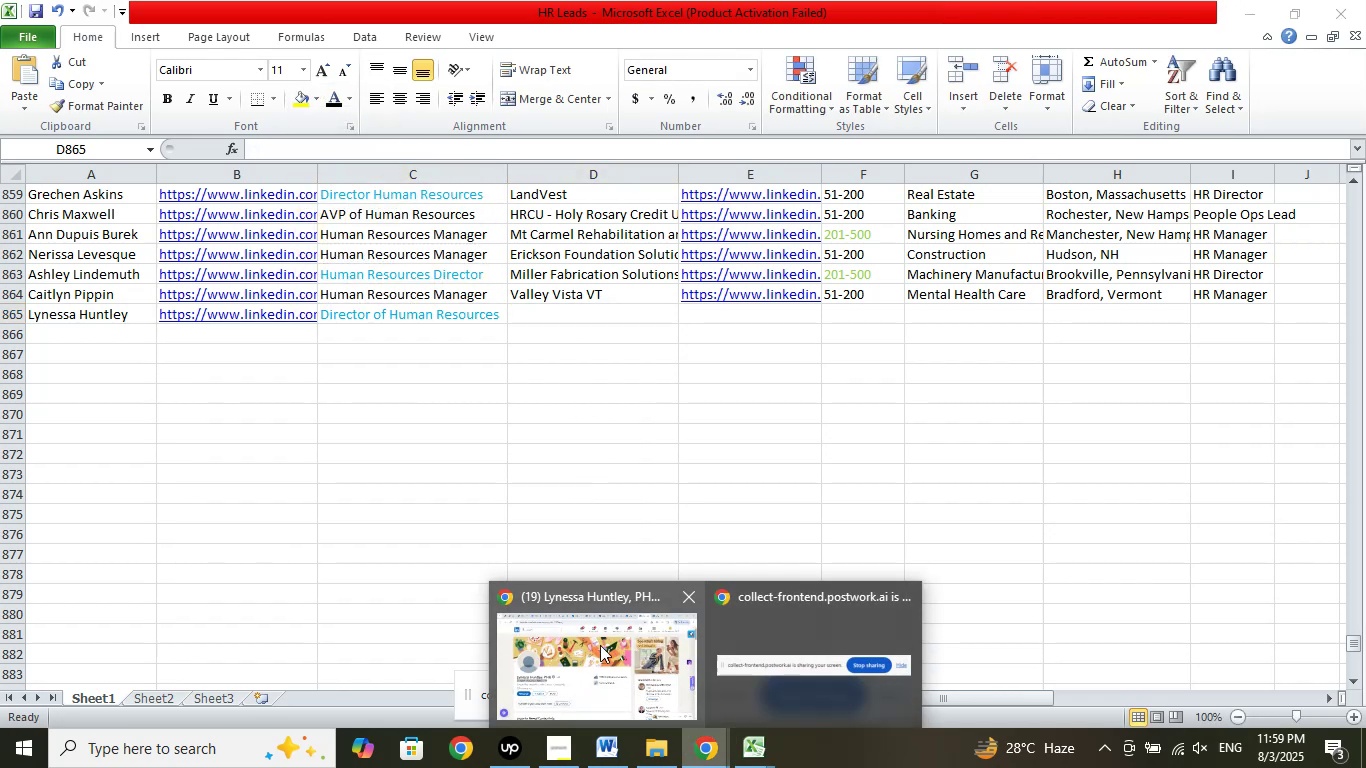 
left_click([600, 645])
 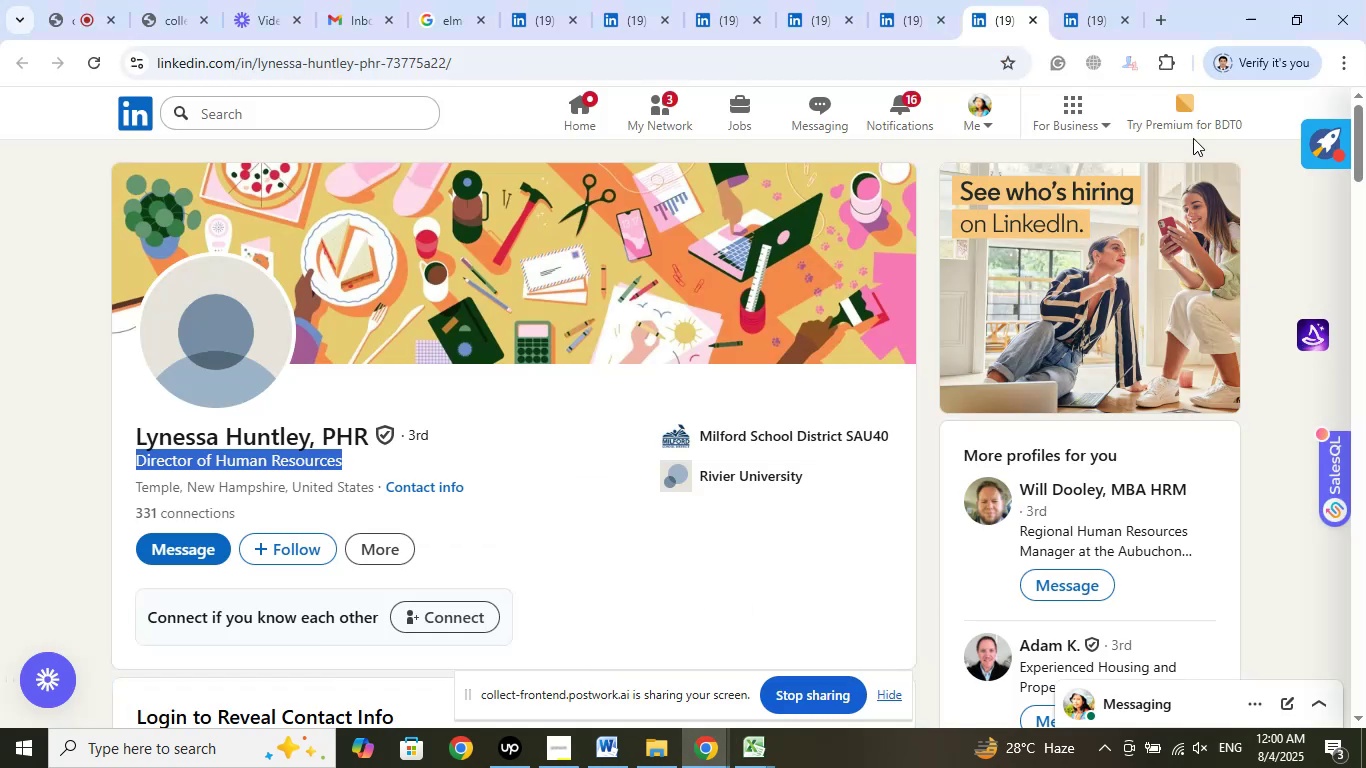 
left_click([1110, 0])
 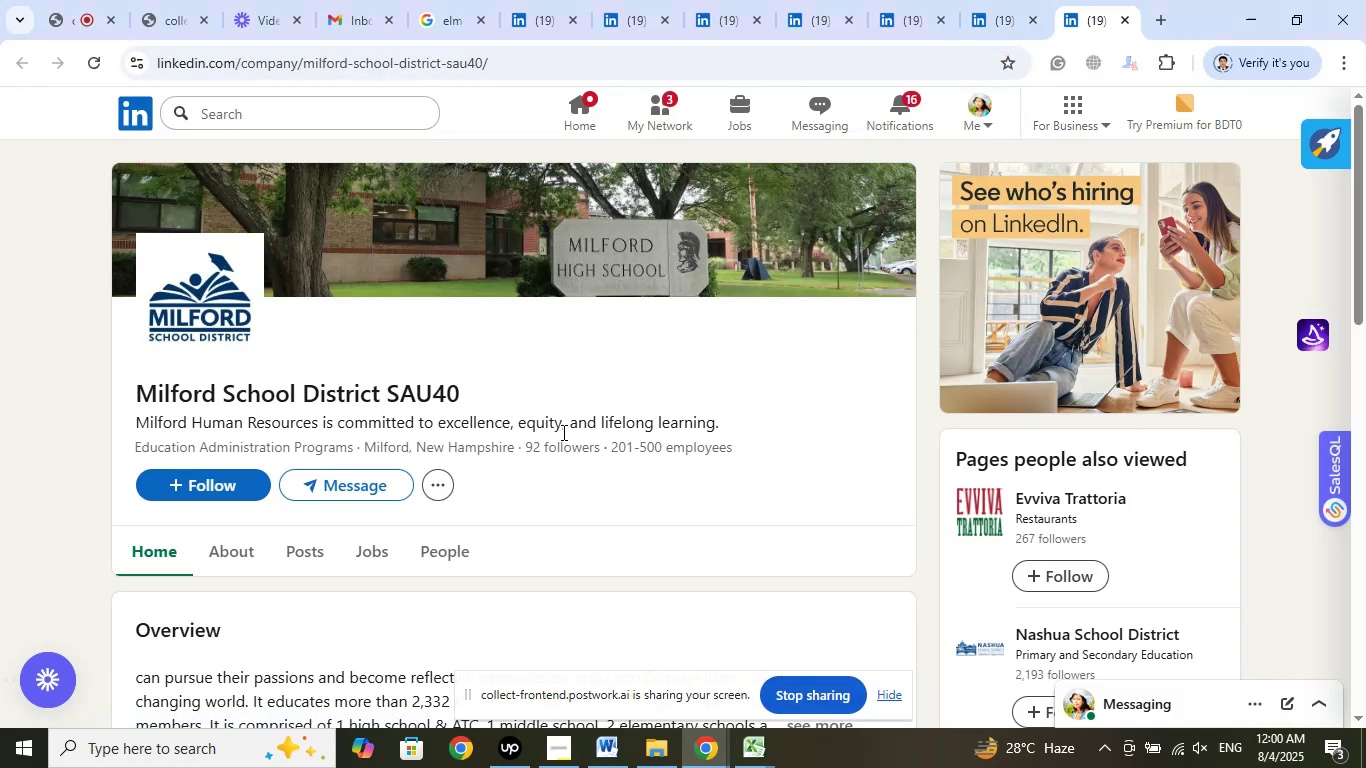 
left_click_drag(start_coordinate=[483, 391], to_coordinate=[141, 391])
 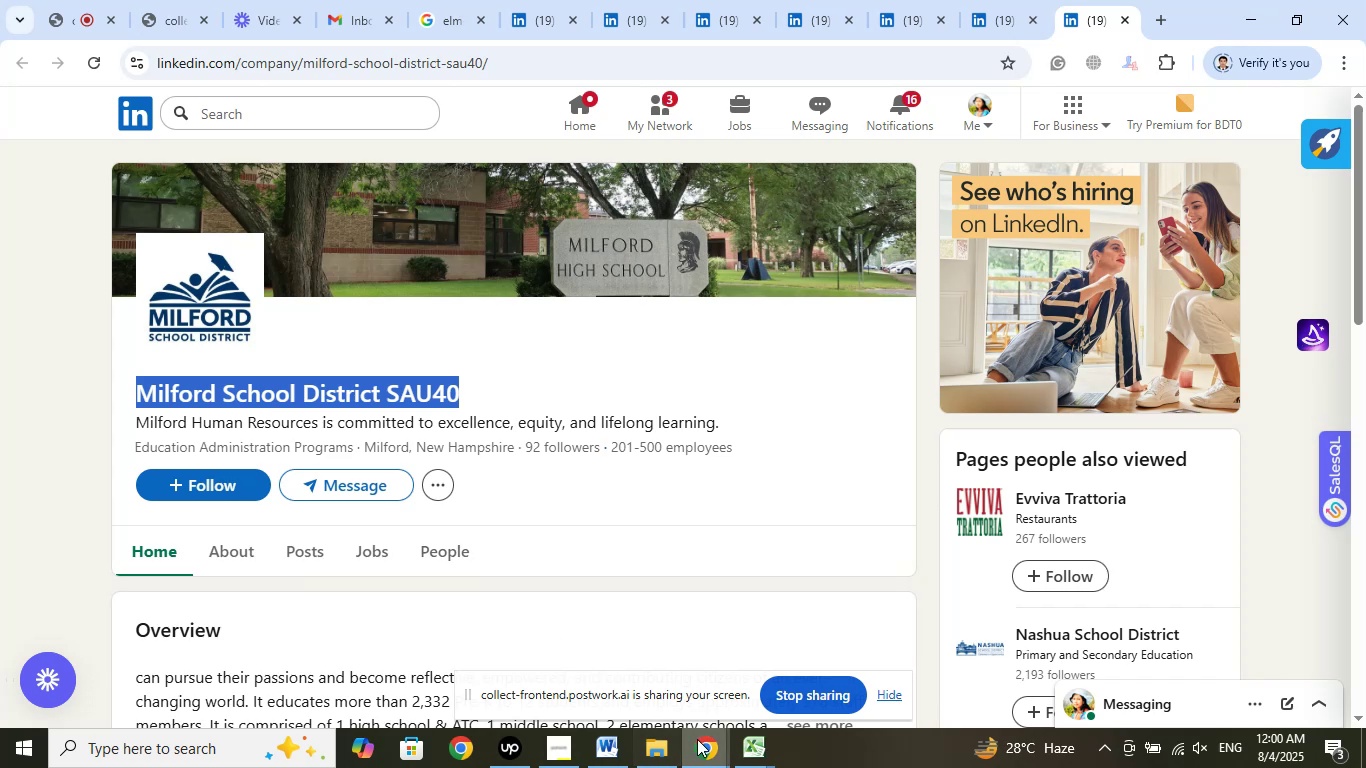 
left_click([756, 748])
 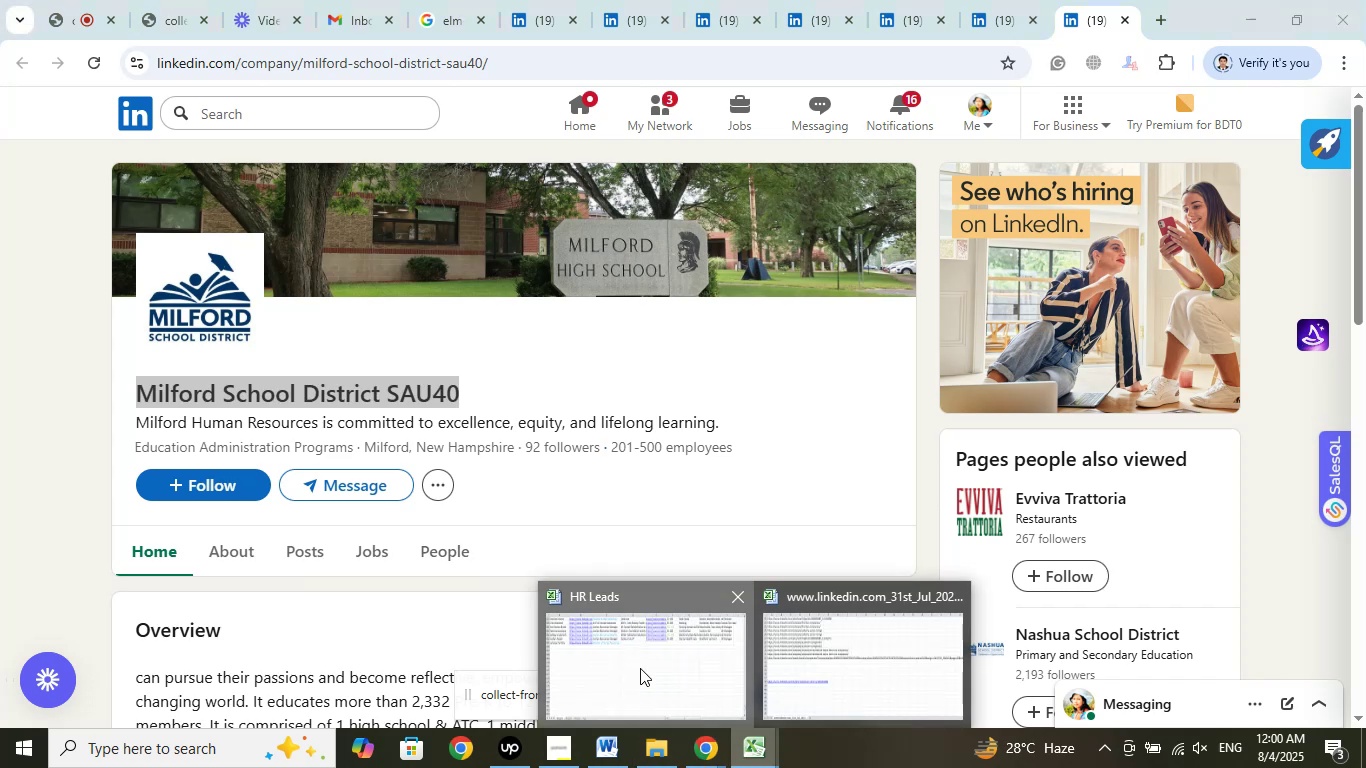 
left_click([640, 668])
 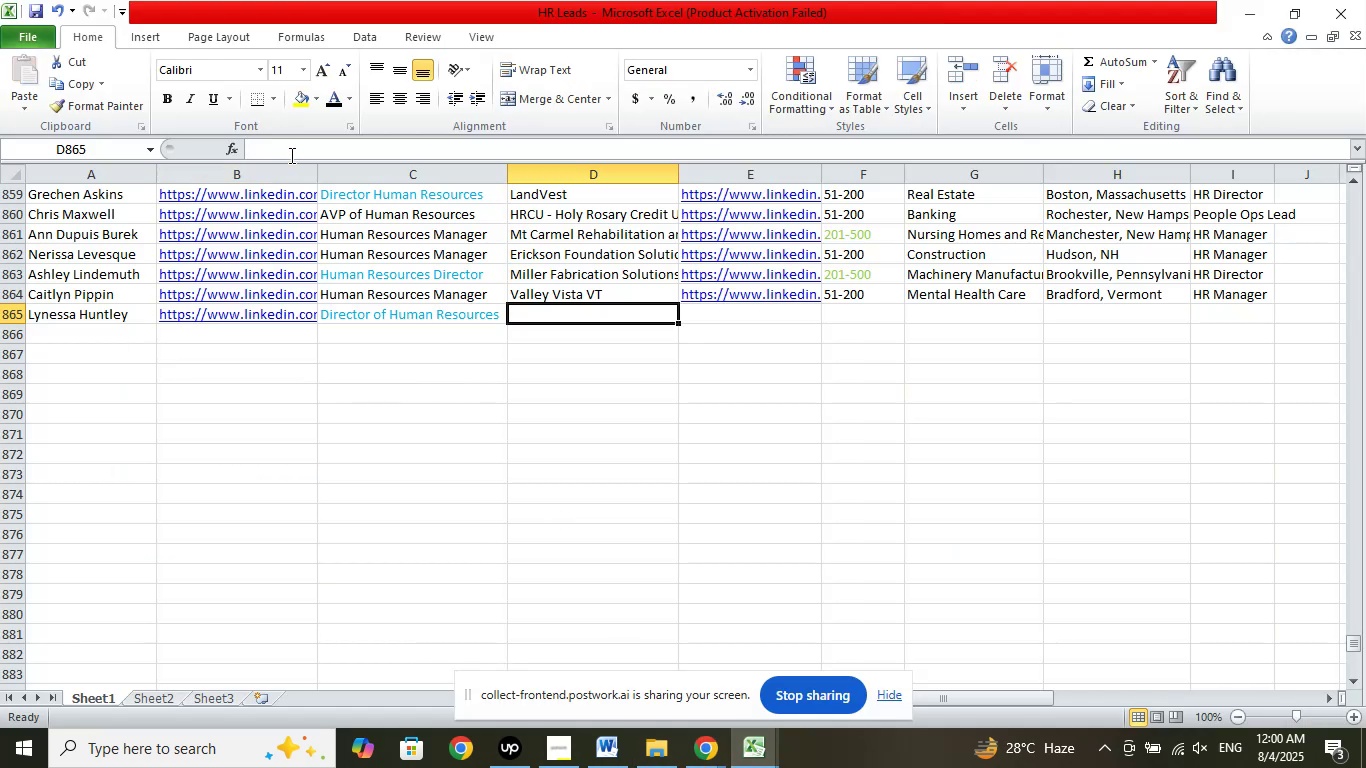 
left_click([288, 153])
 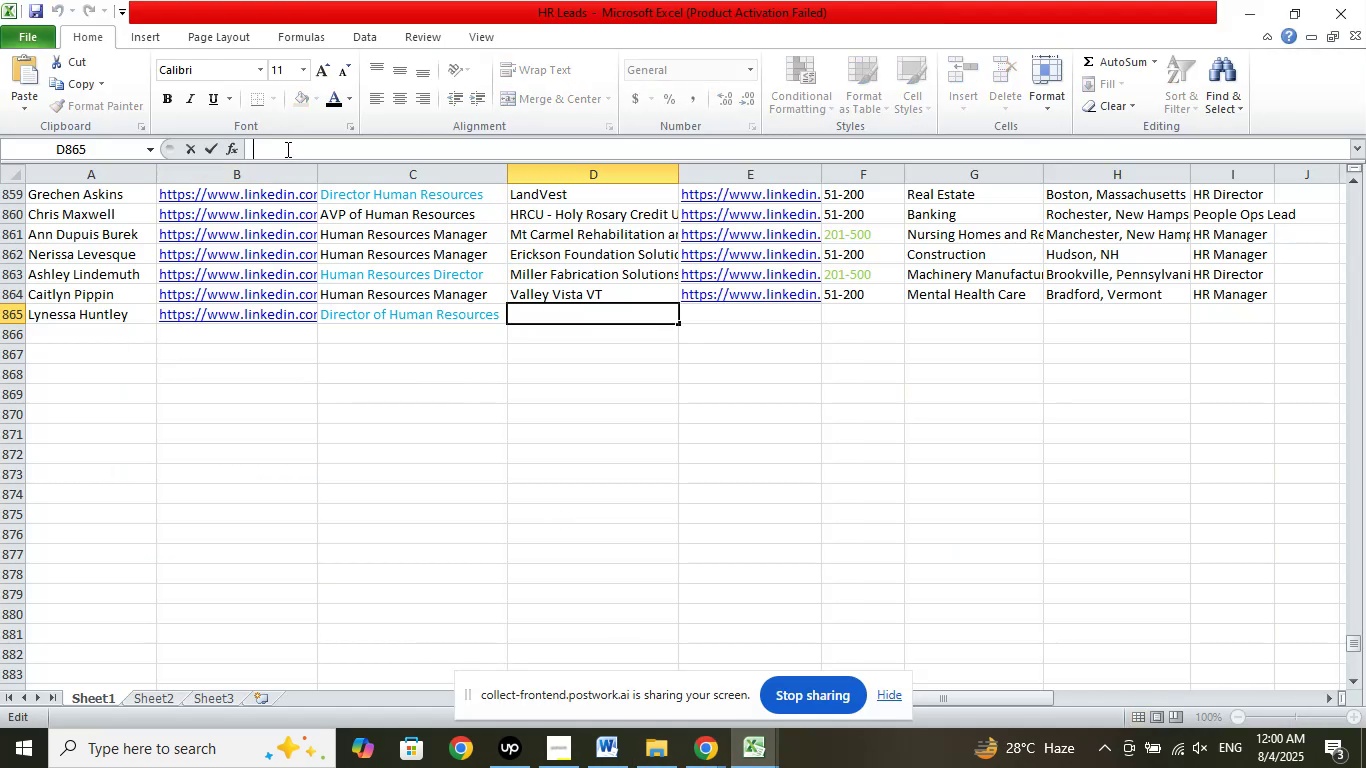 
right_click([286, 149])
 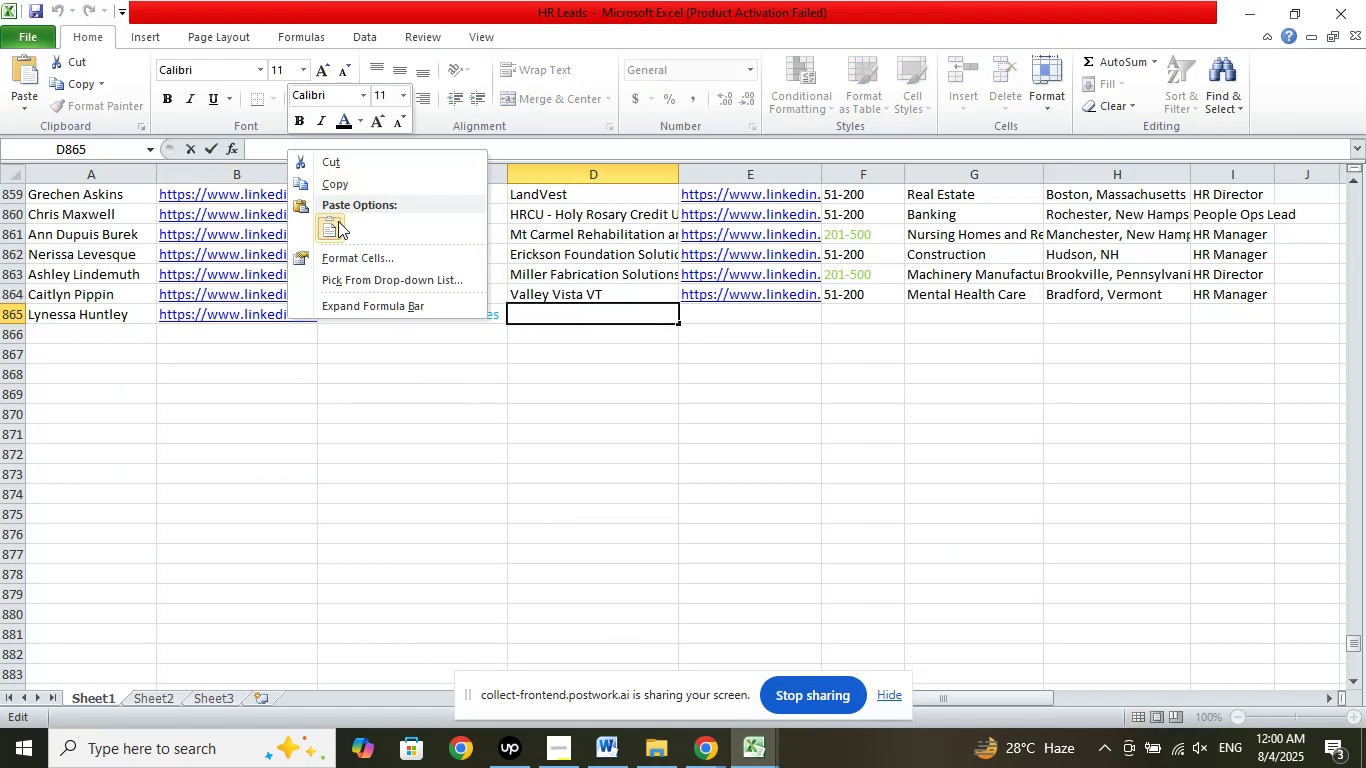 
left_click([338, 221])
 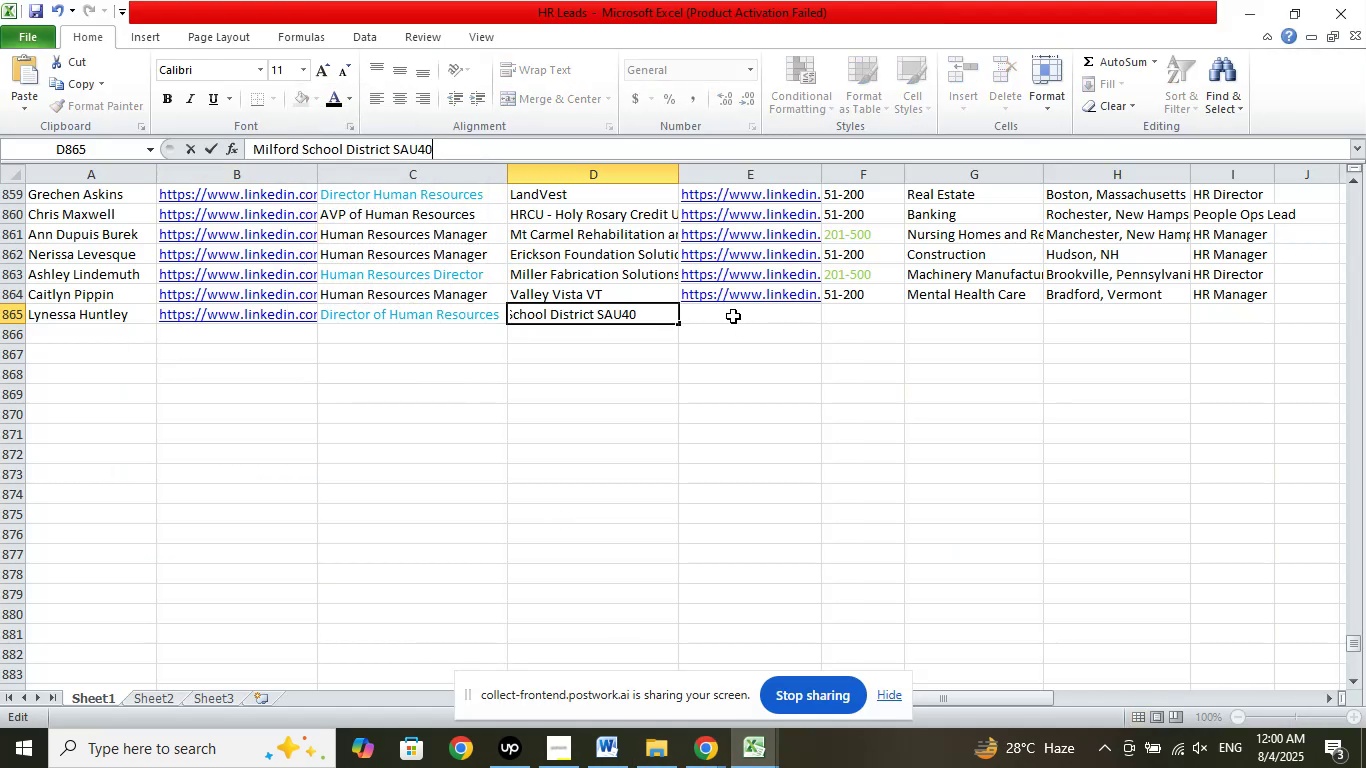 
left_click([733, 316])
 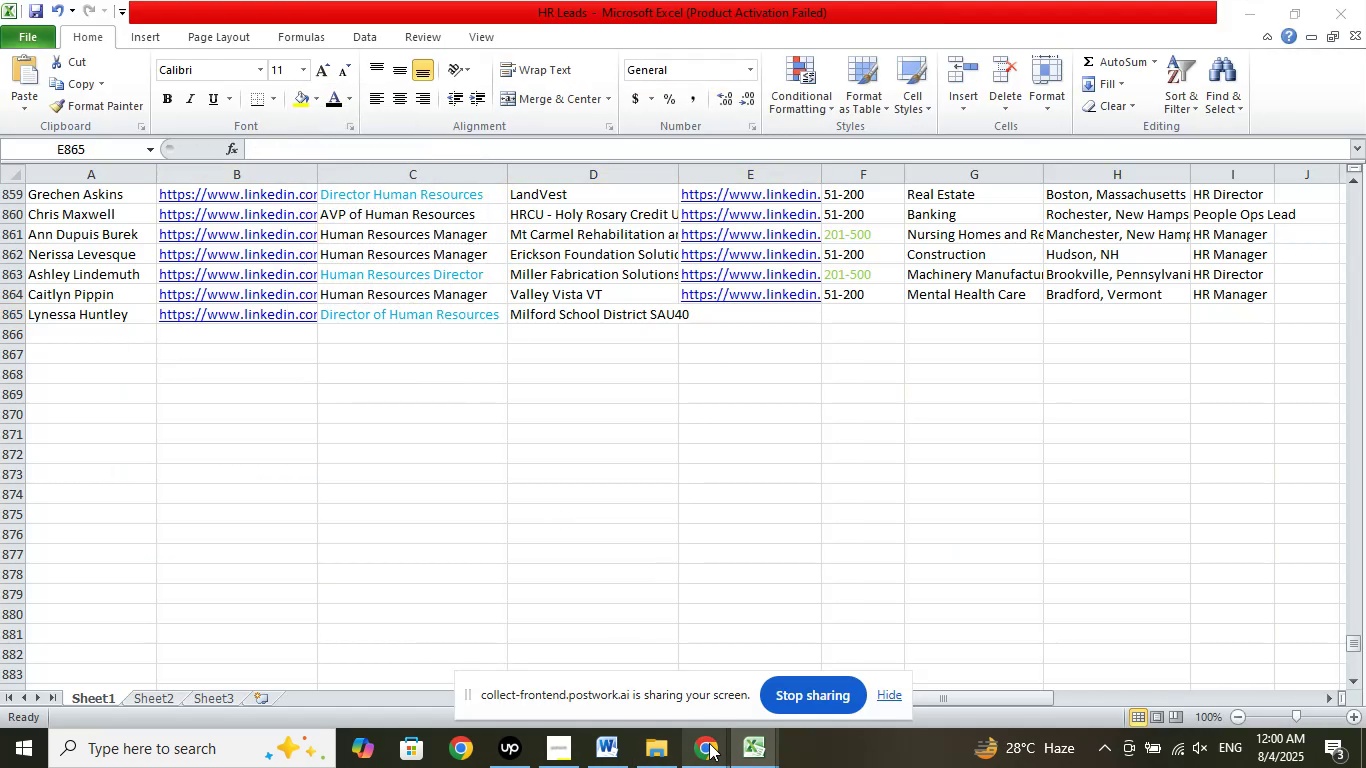 
left_click([617, 659])
 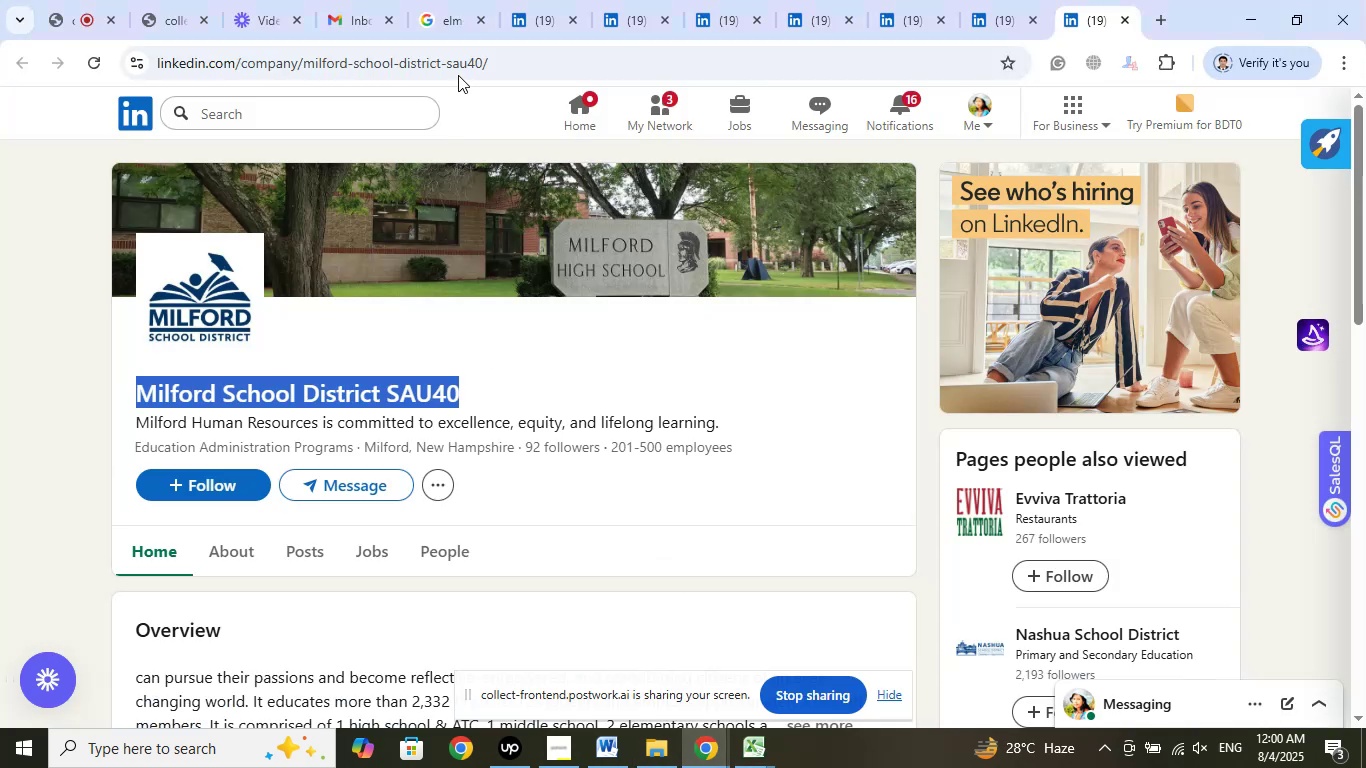 
left_click([458, 59])
 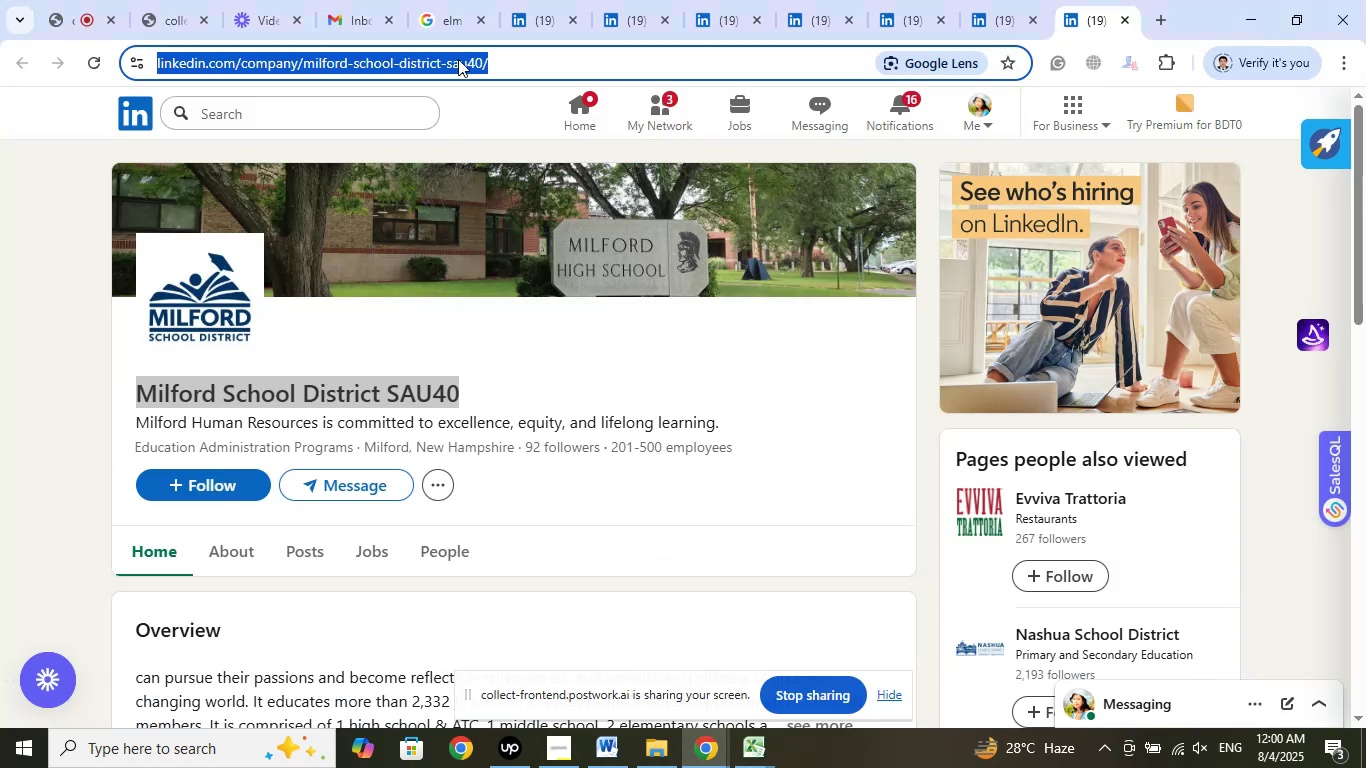 
right_click([458, 59])
 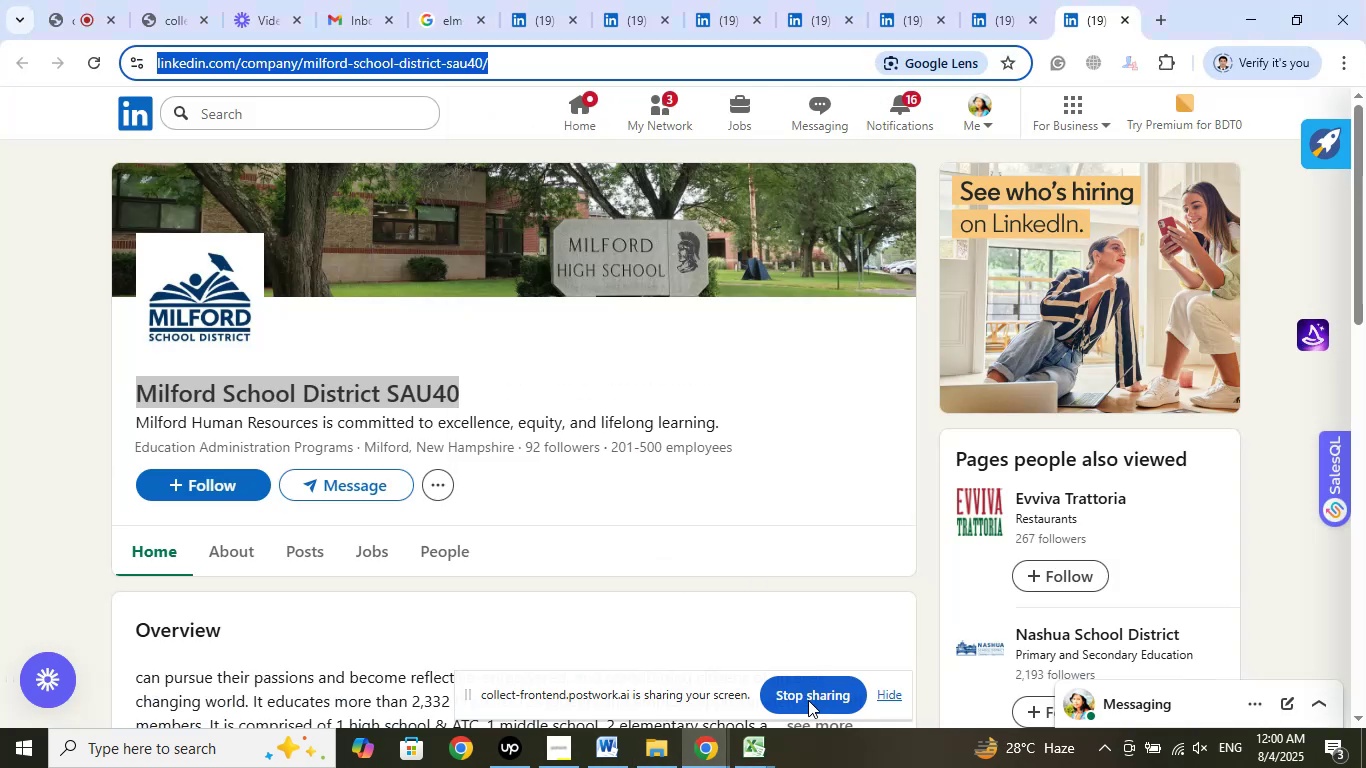 
left_click([761, 747])
 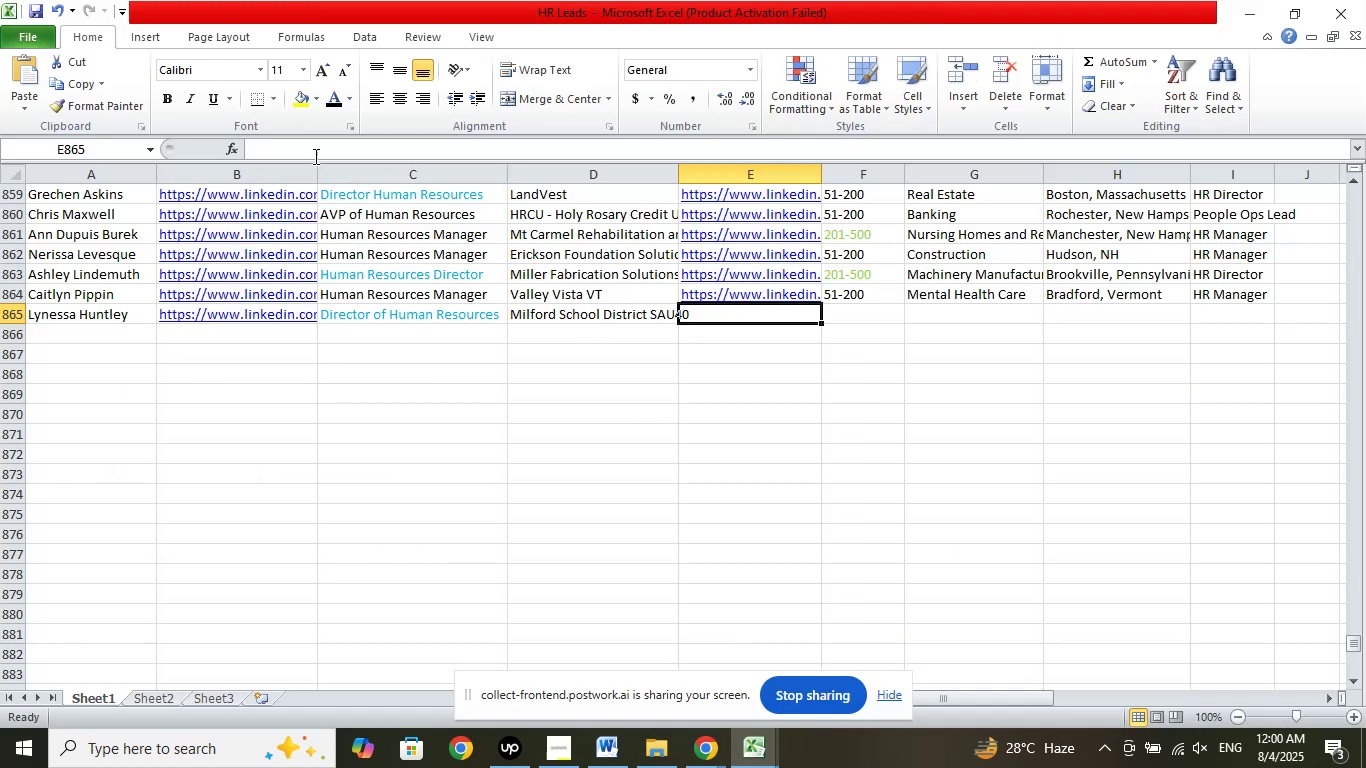 
left_click([310, 157])
 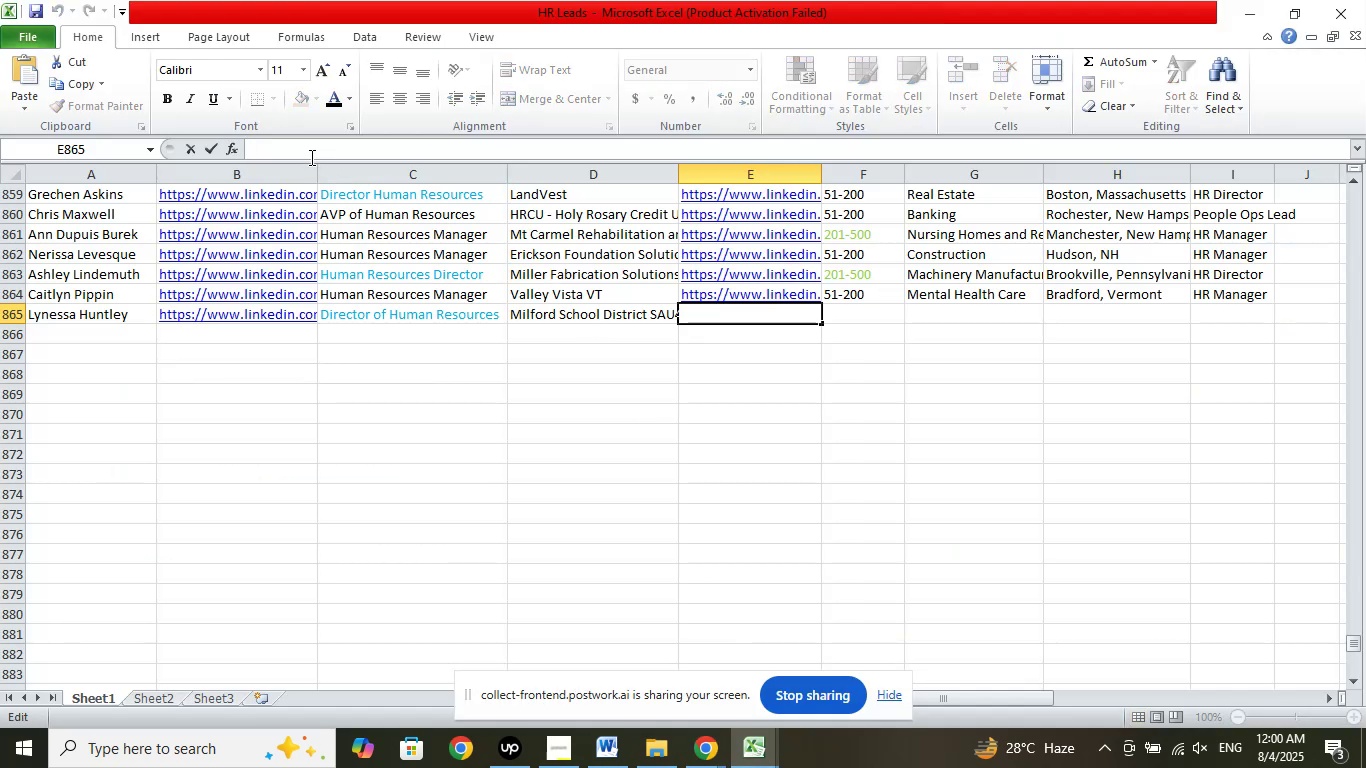 
right_click([310, 157])
 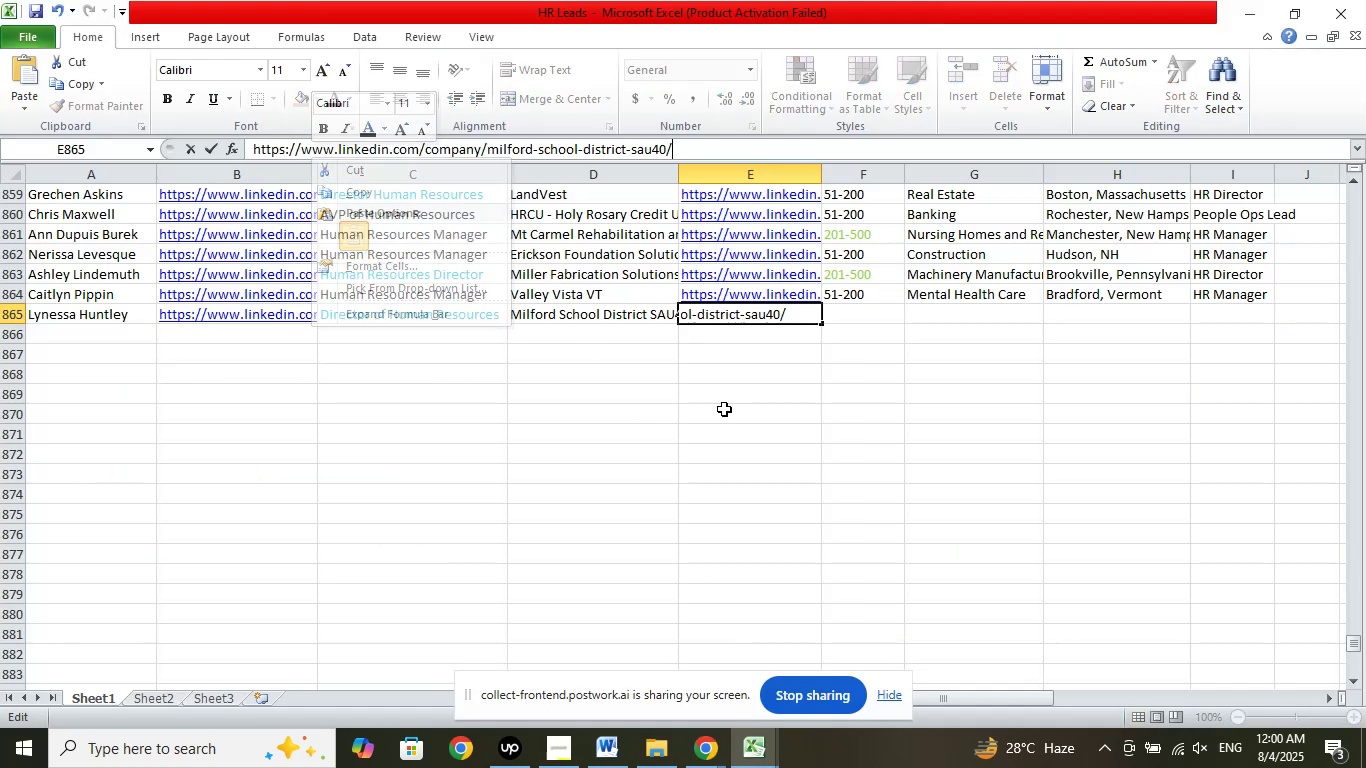 
double_click([751, 428])
 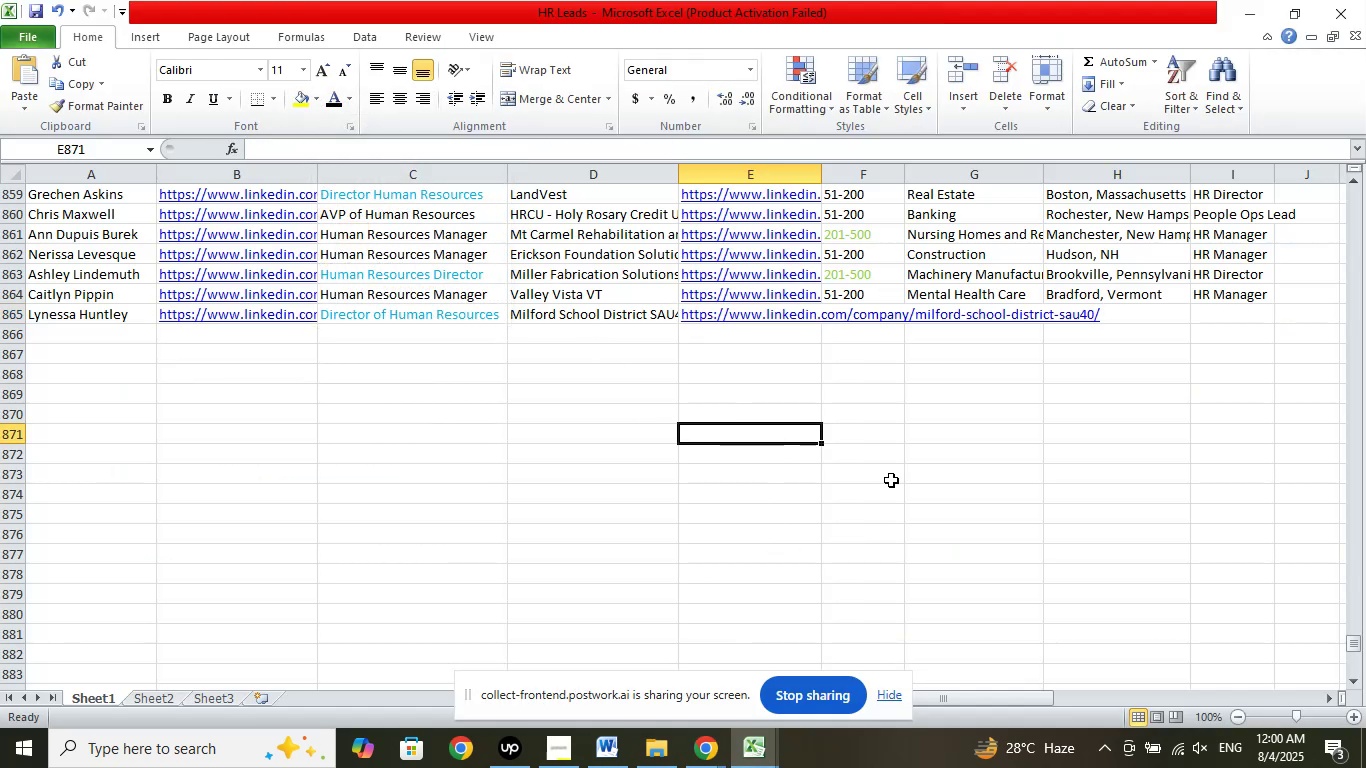 
left_click([863, 317])
 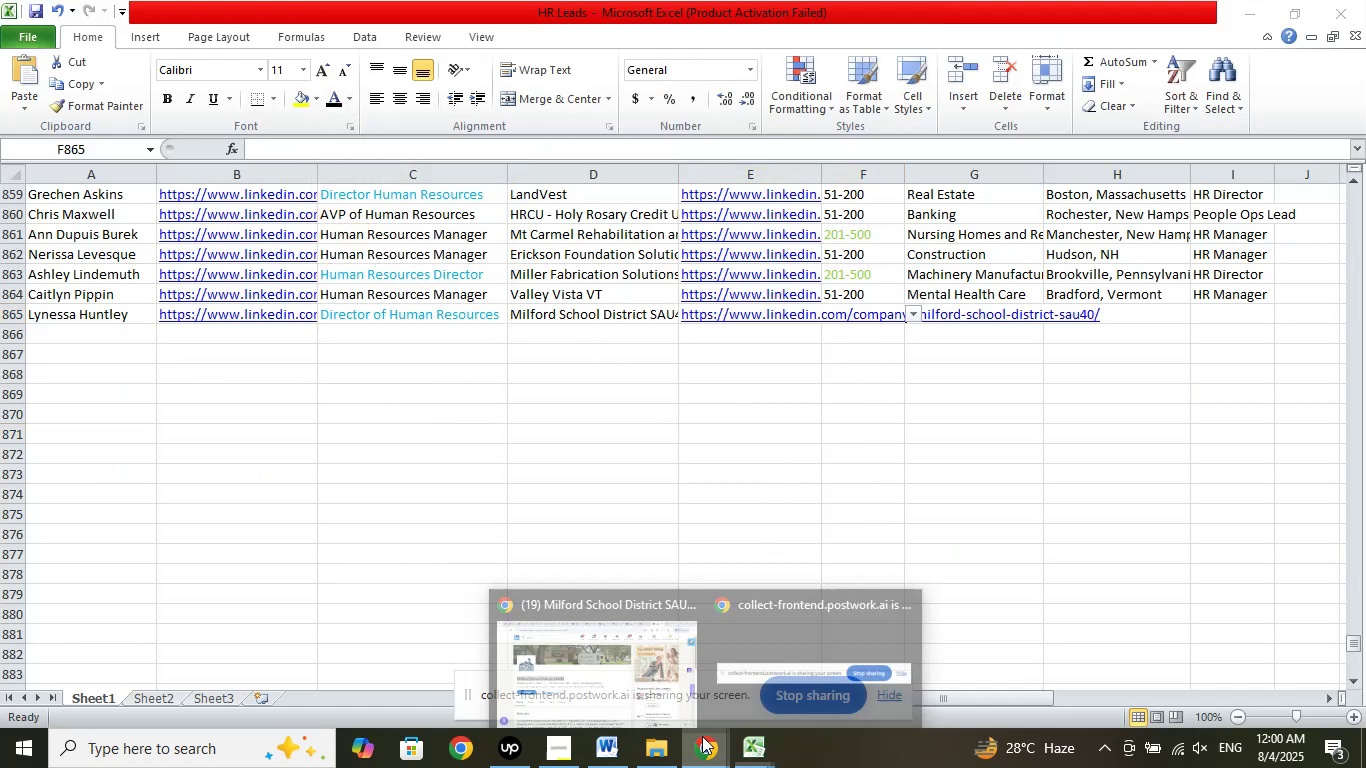 
double_click([648, 661])
 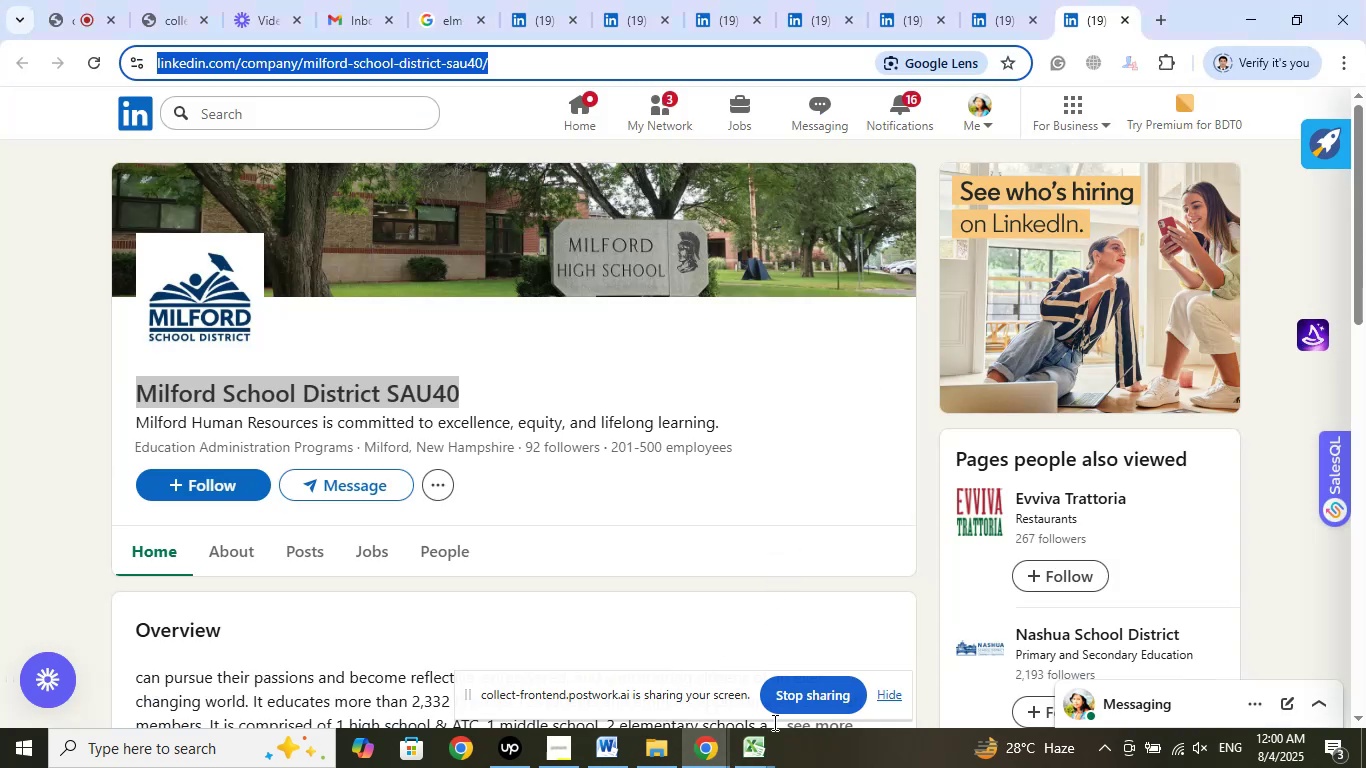 
left_click([754, 740])
 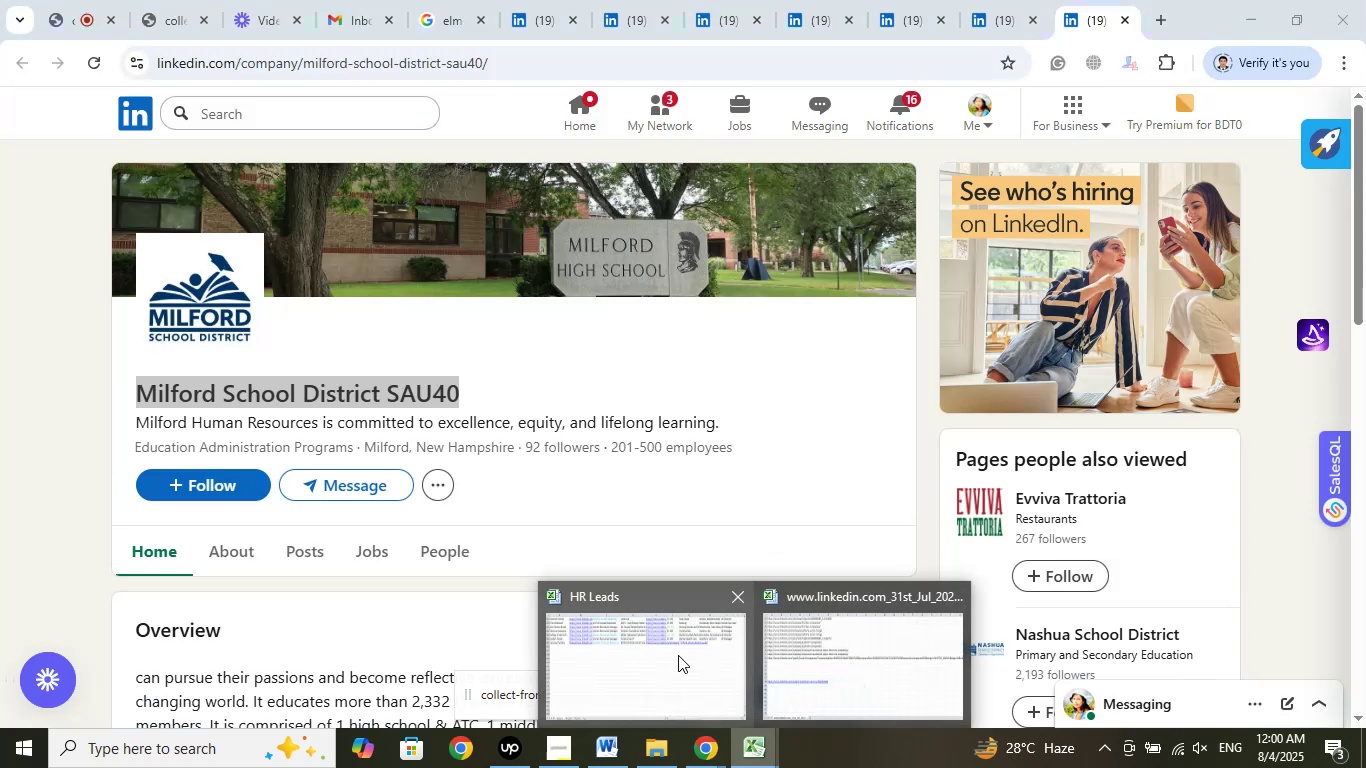 
left_click([678, 655])
 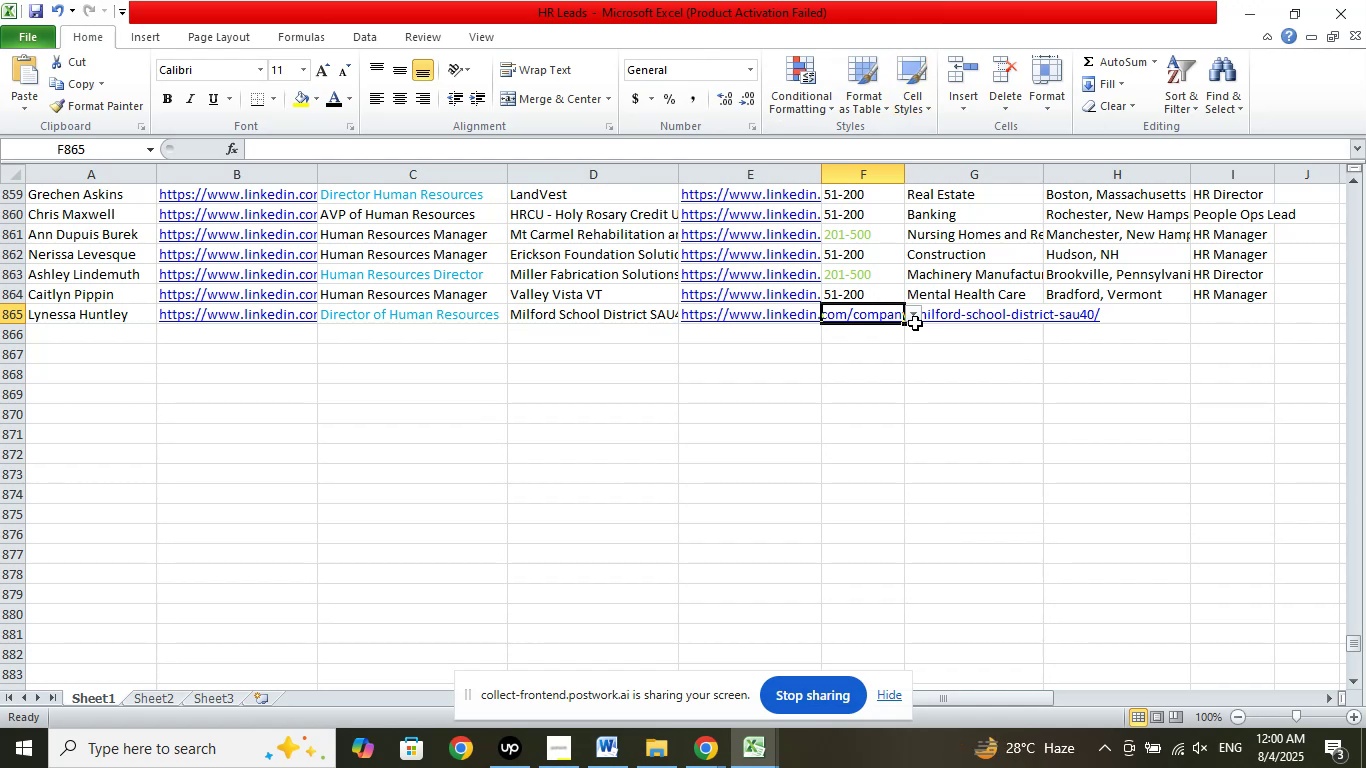 
left_click([916, 316])
 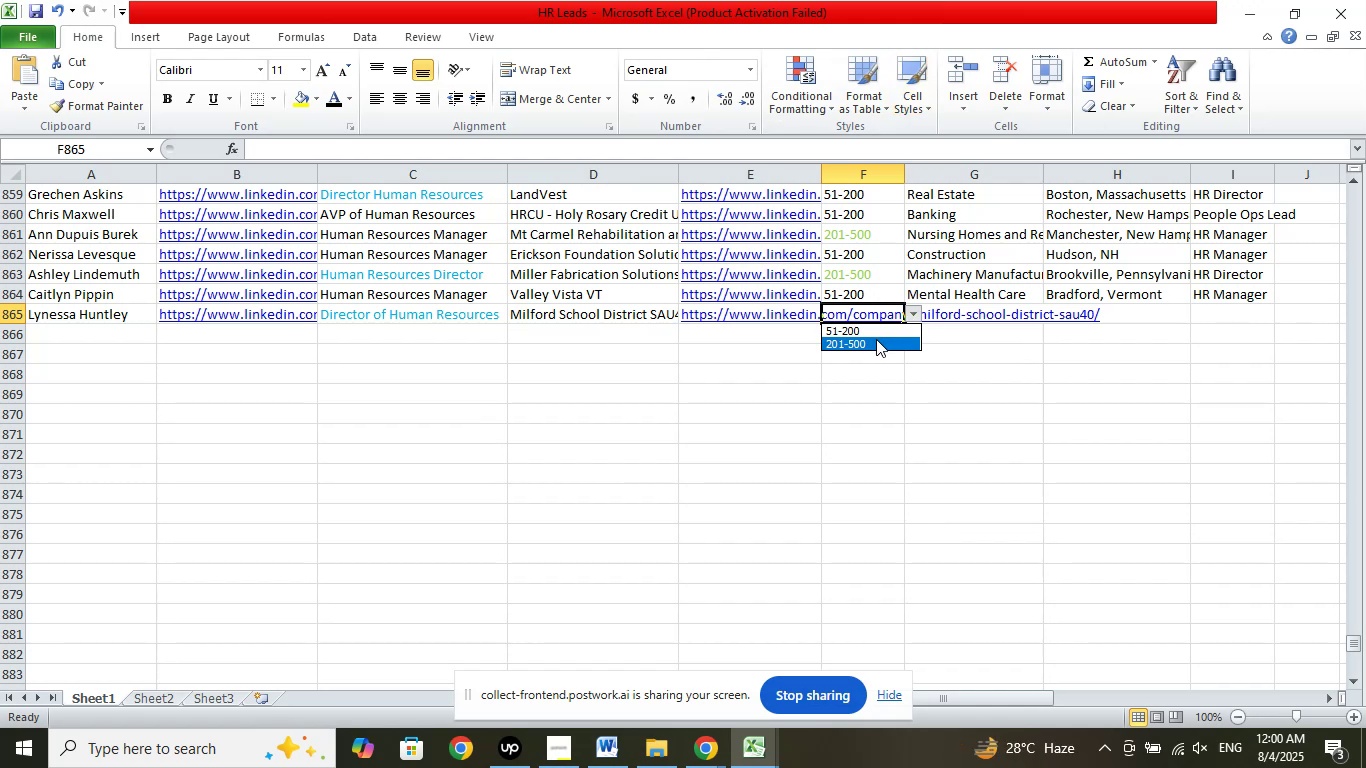 
left_click([876, 339])
 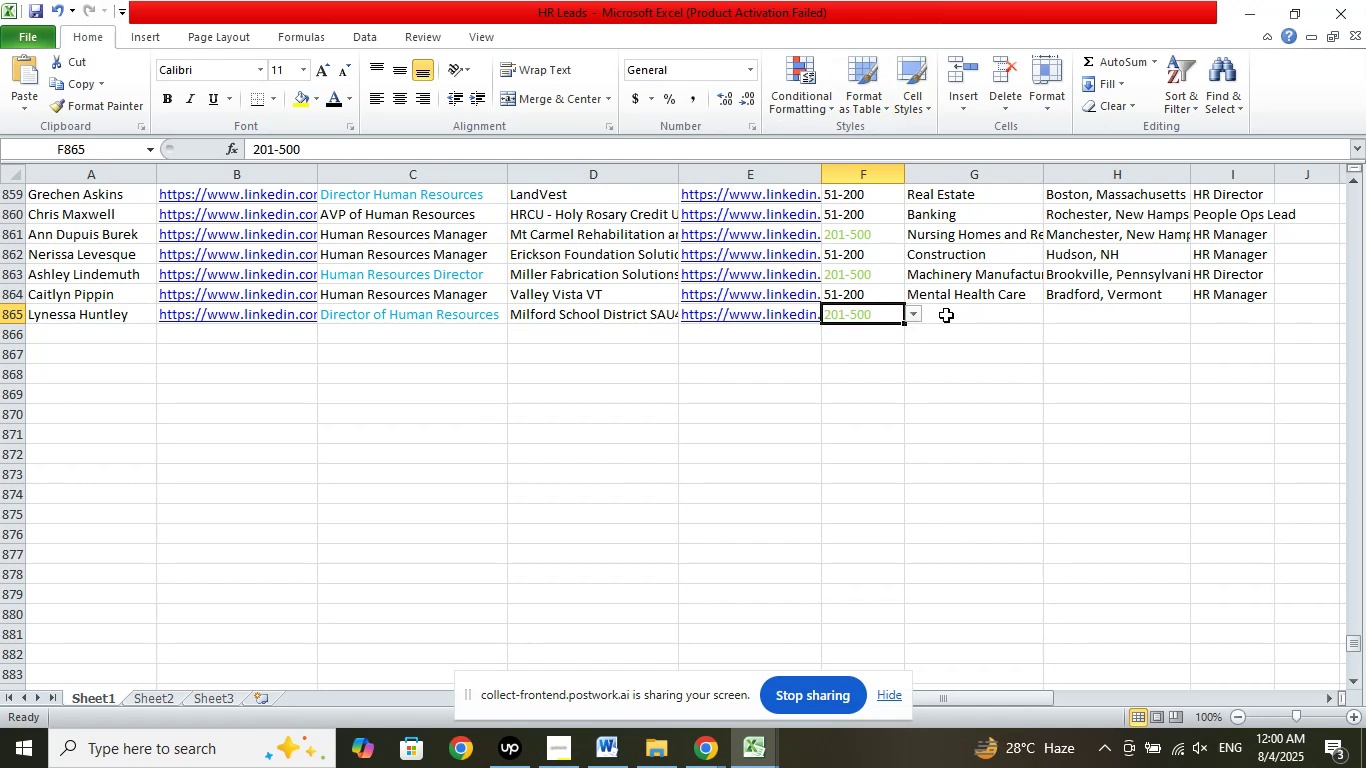 
left_click([947, 315])
 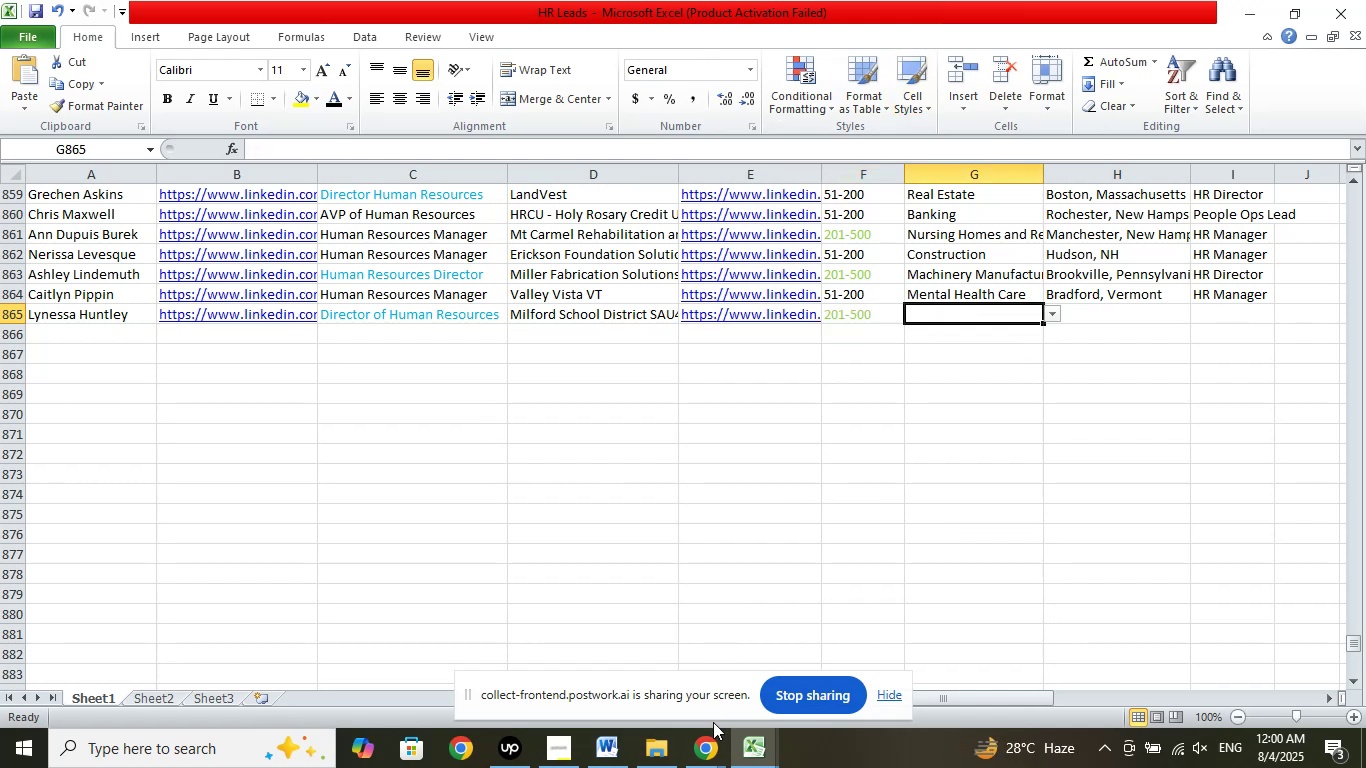 
left_click([710, 732])
 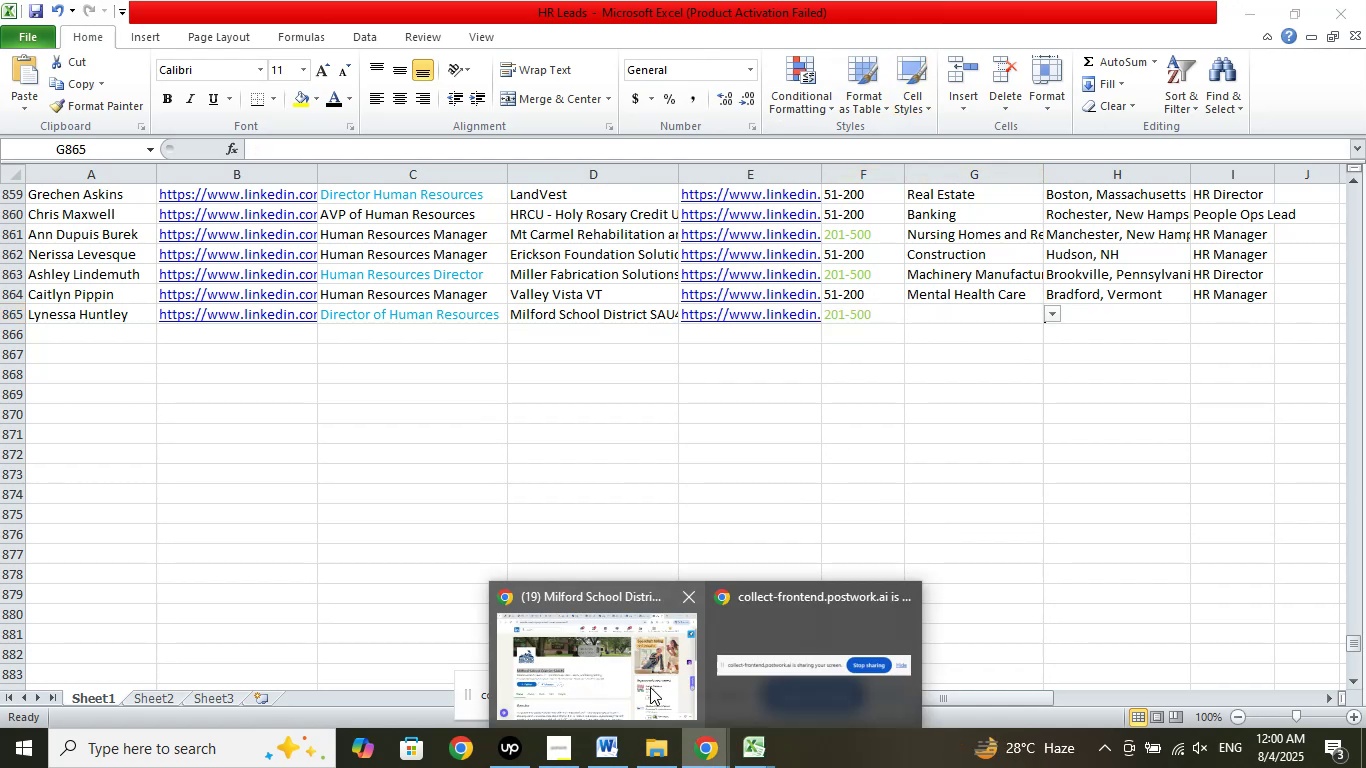 
left_click([650, 687])
 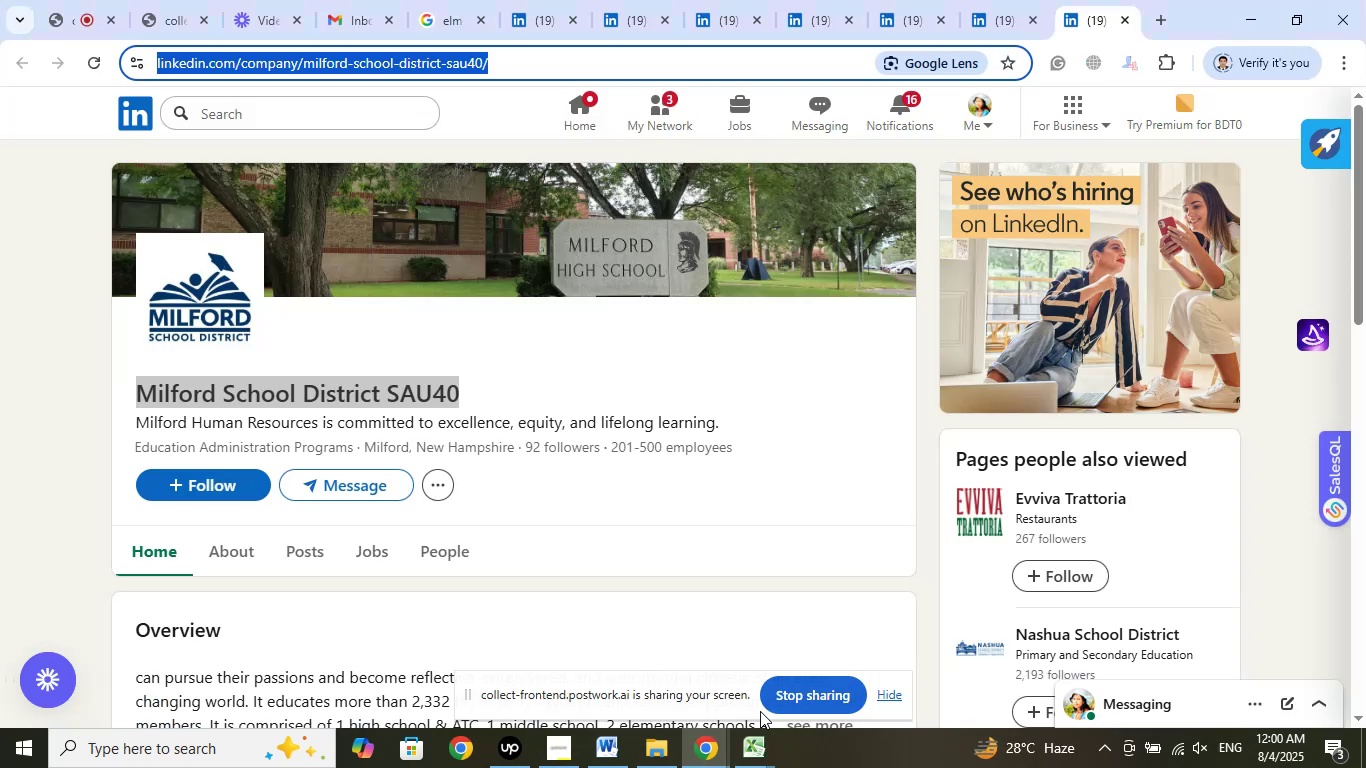 
left_click([754, 741])
 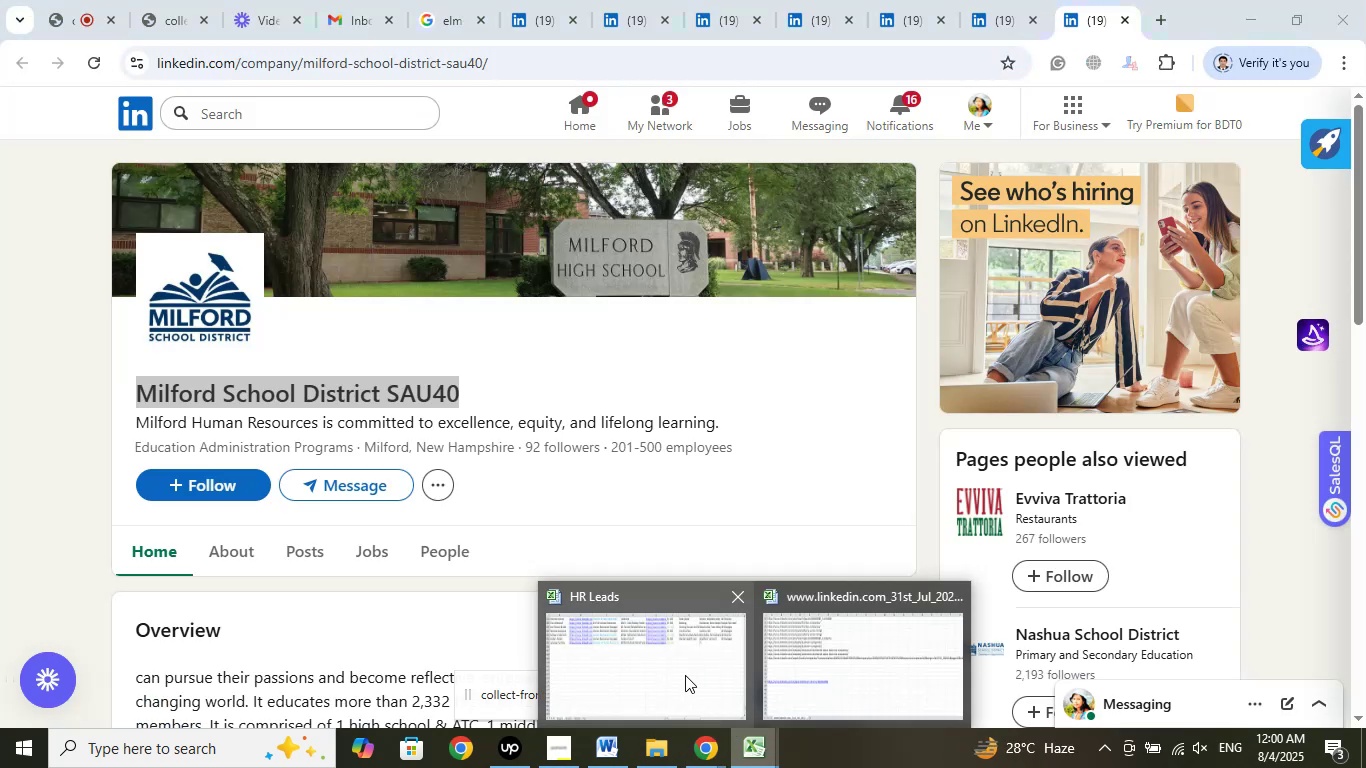 
left_click([673, 659])
 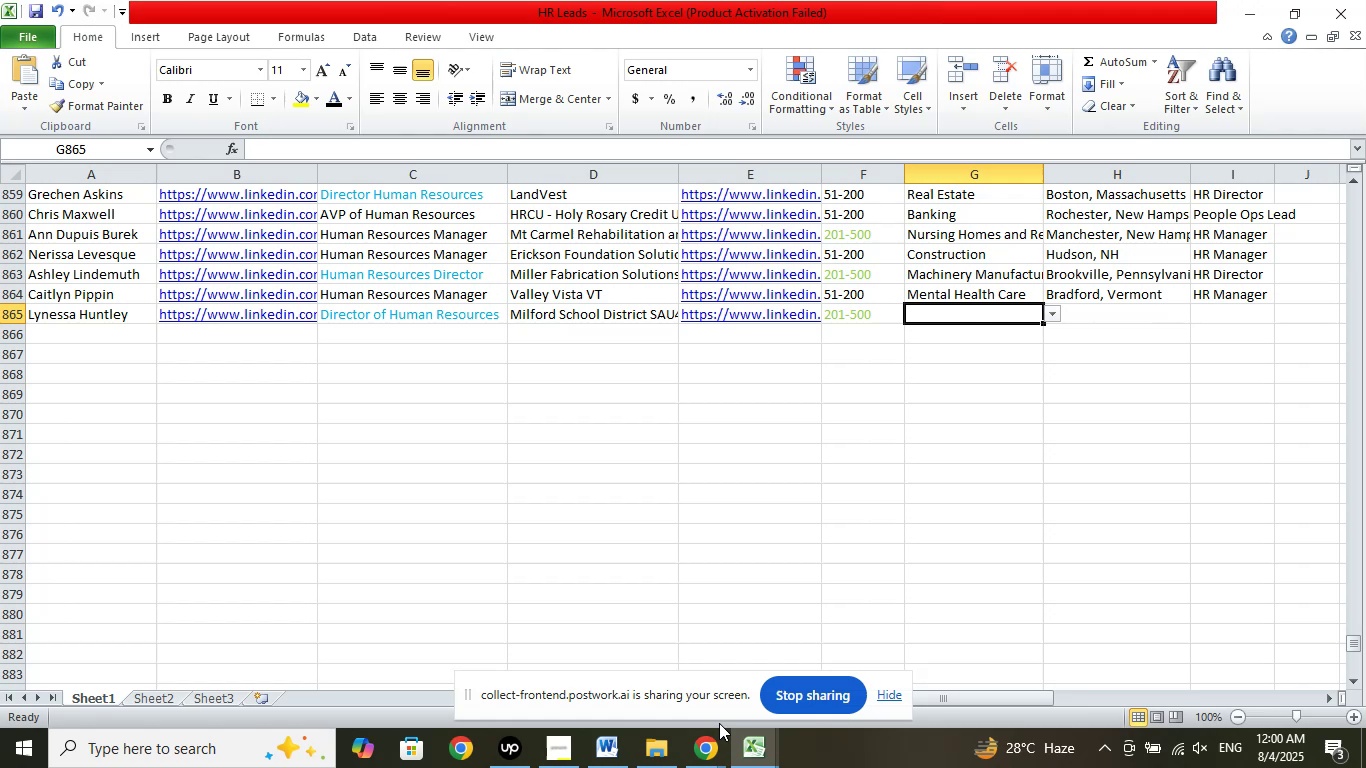 
left_click([703, 738])
 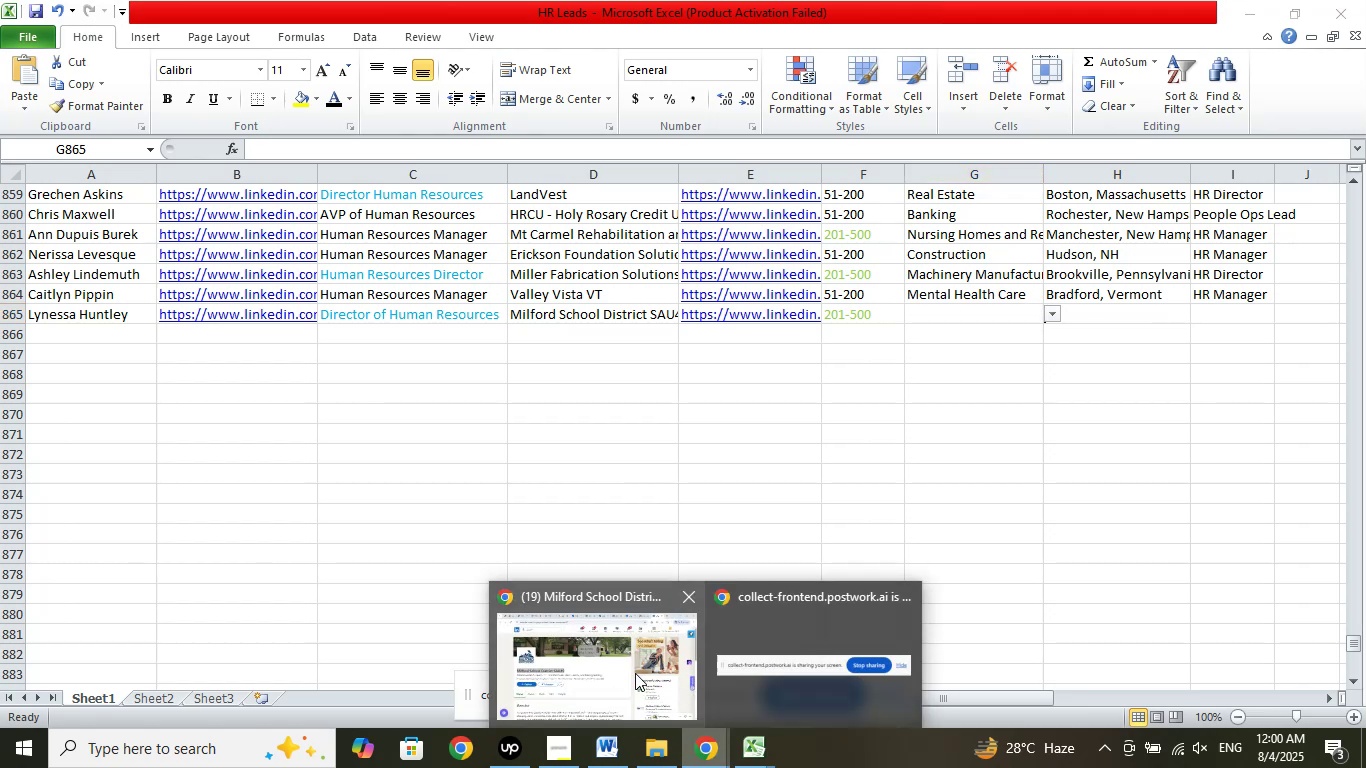 
left_click([635, 673])
 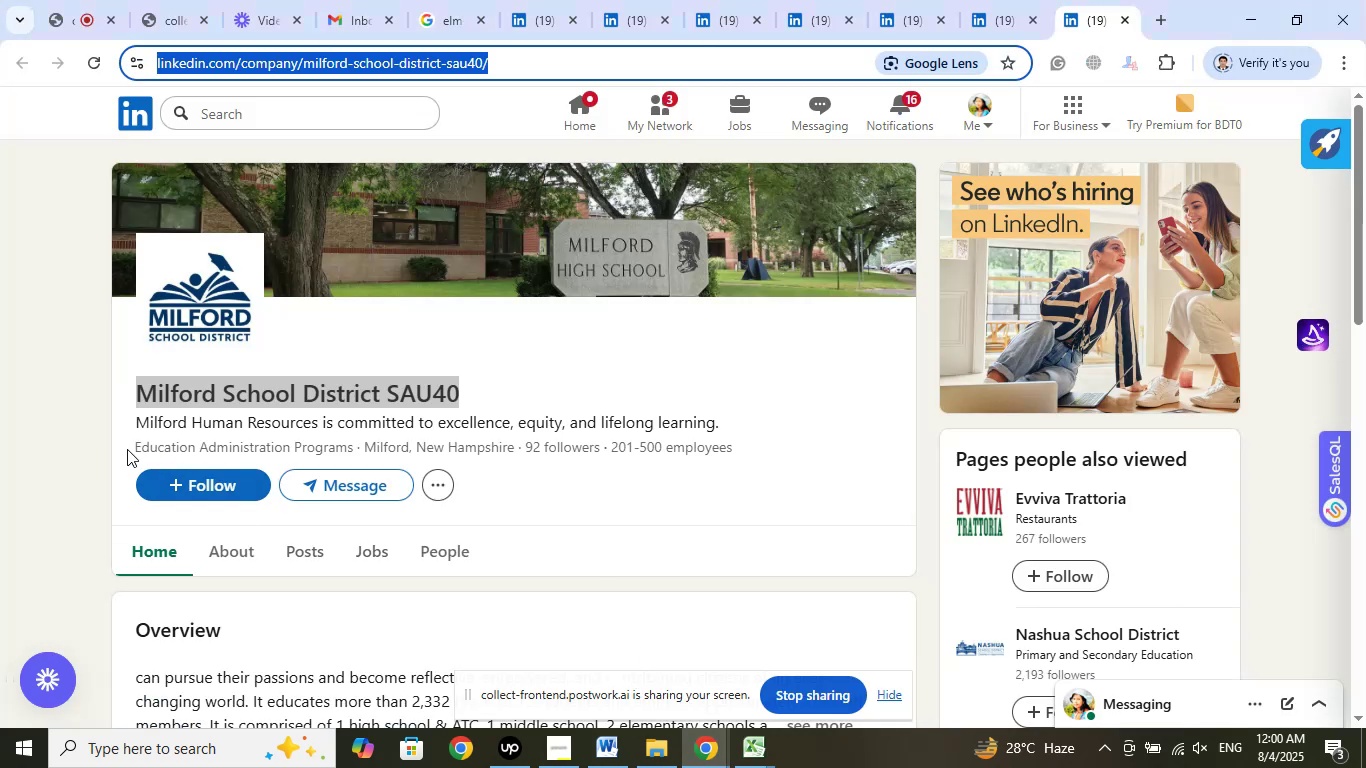 
left_click_drag(start_coordinate=[131, 448], to_coordinate=[352, 452])
 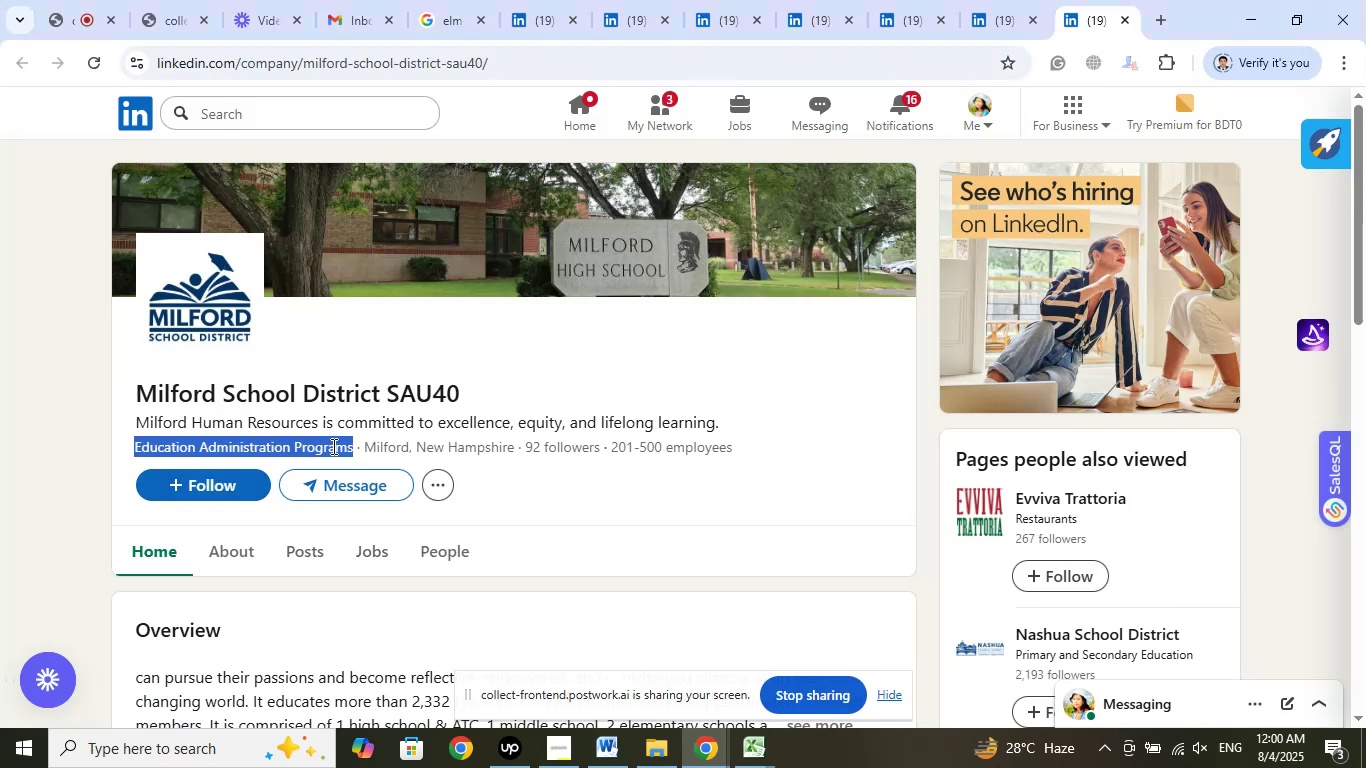 
right_click([332, 446])
 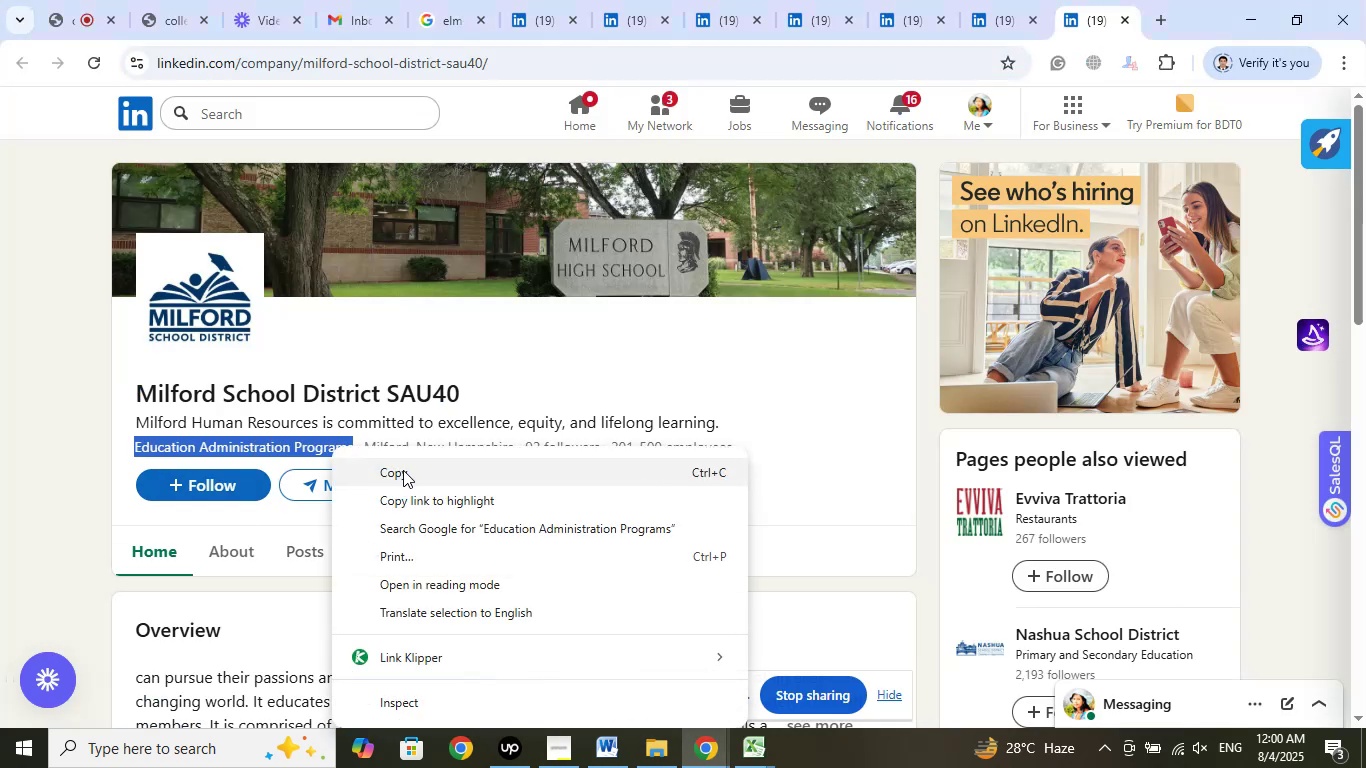 
left_click([403, 470])
 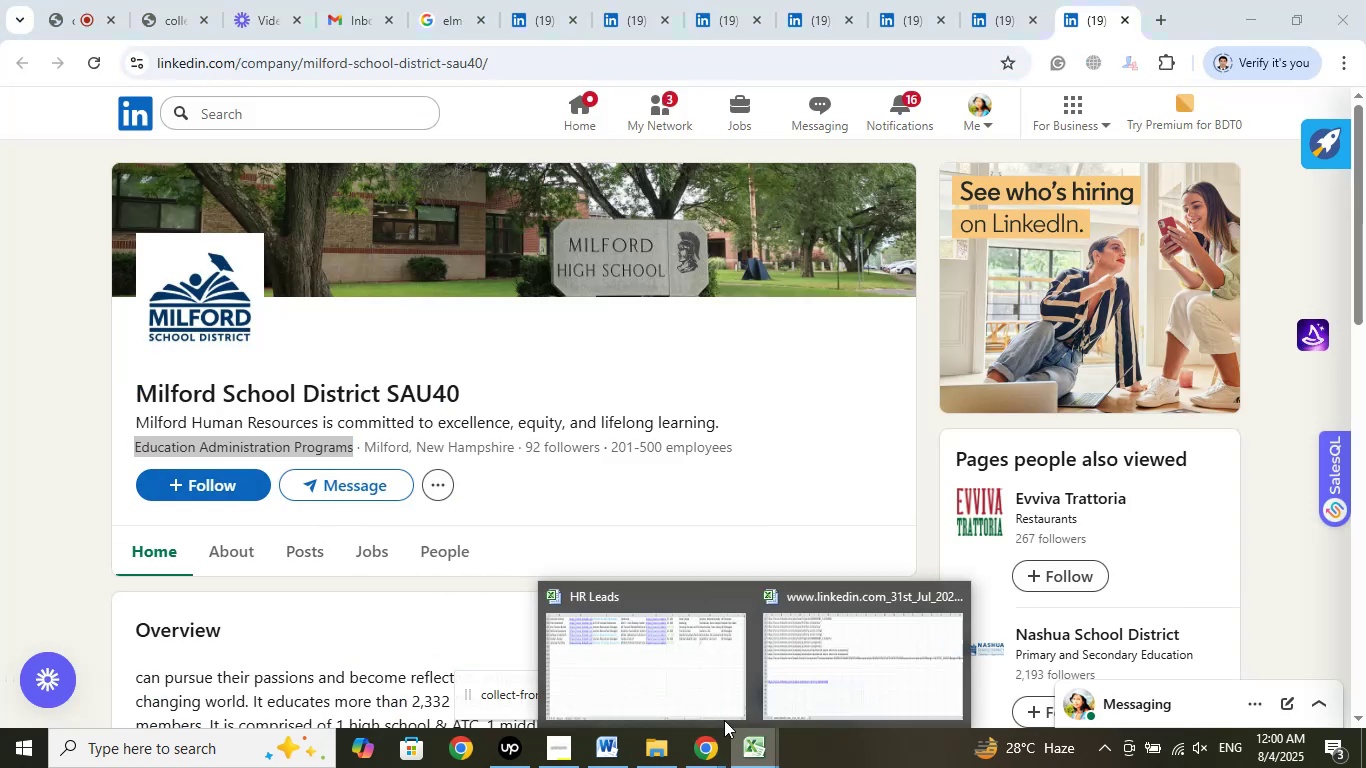 
left_click([657, 679])
 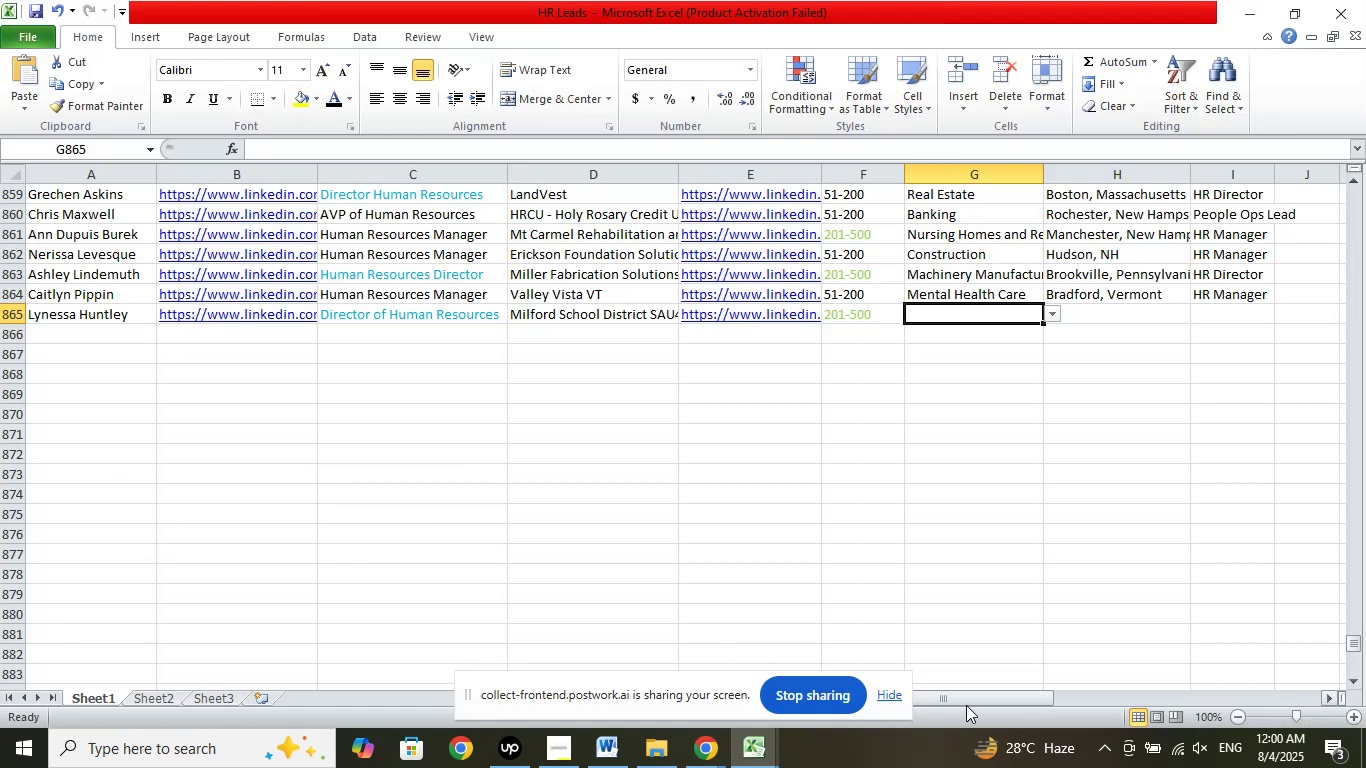 
left_click_drag(start_coordinate=[966, 702], to_coordinate=[1301, 669])
 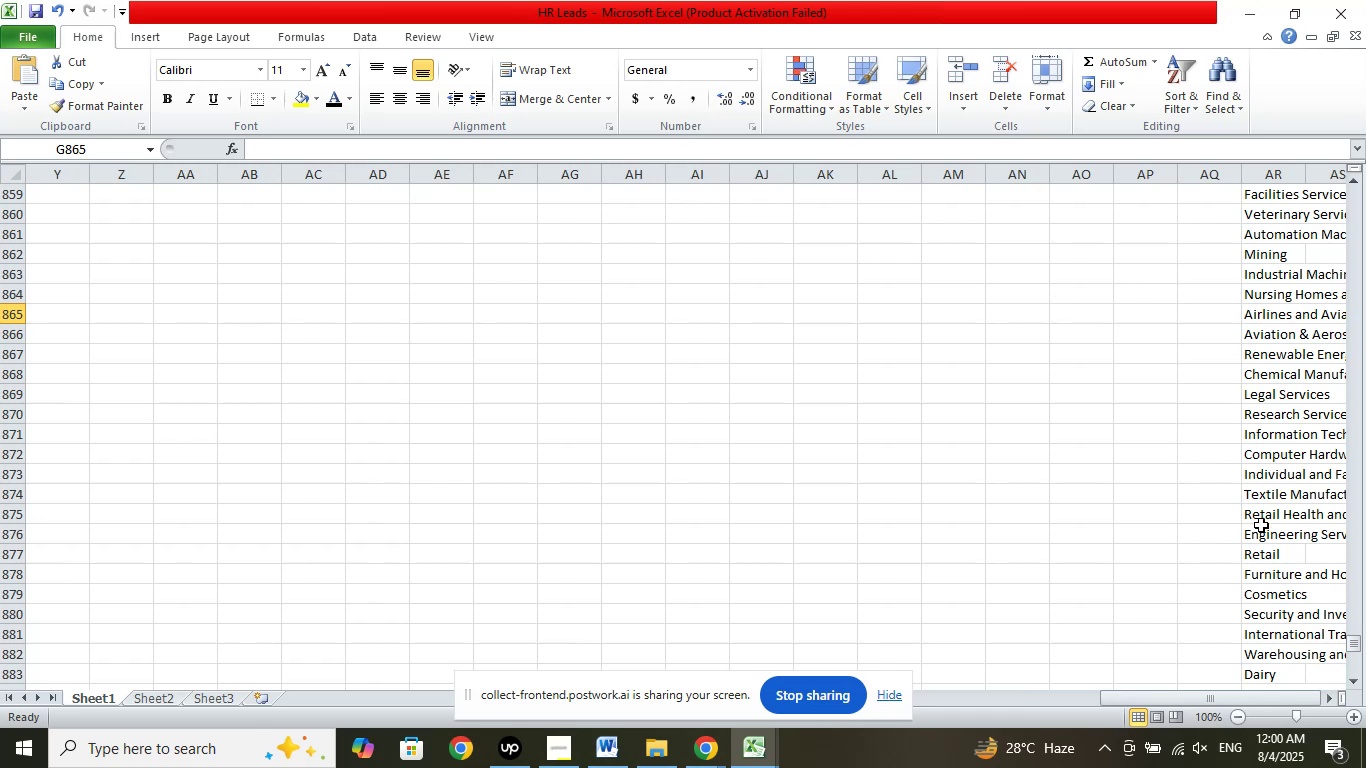 
scroll: coordinate [1286, 472], scroll_direction: down, amount: 18.0
 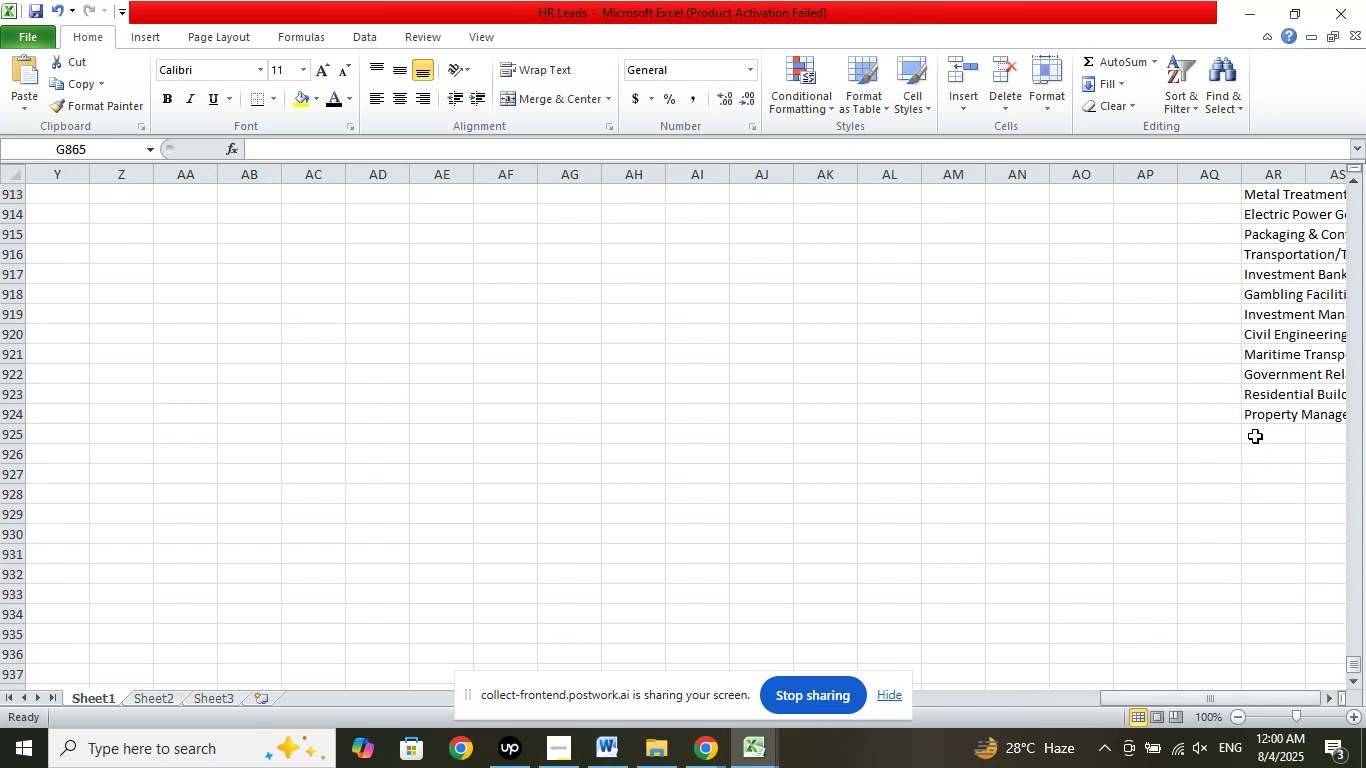 
left_click([1255, 436])
 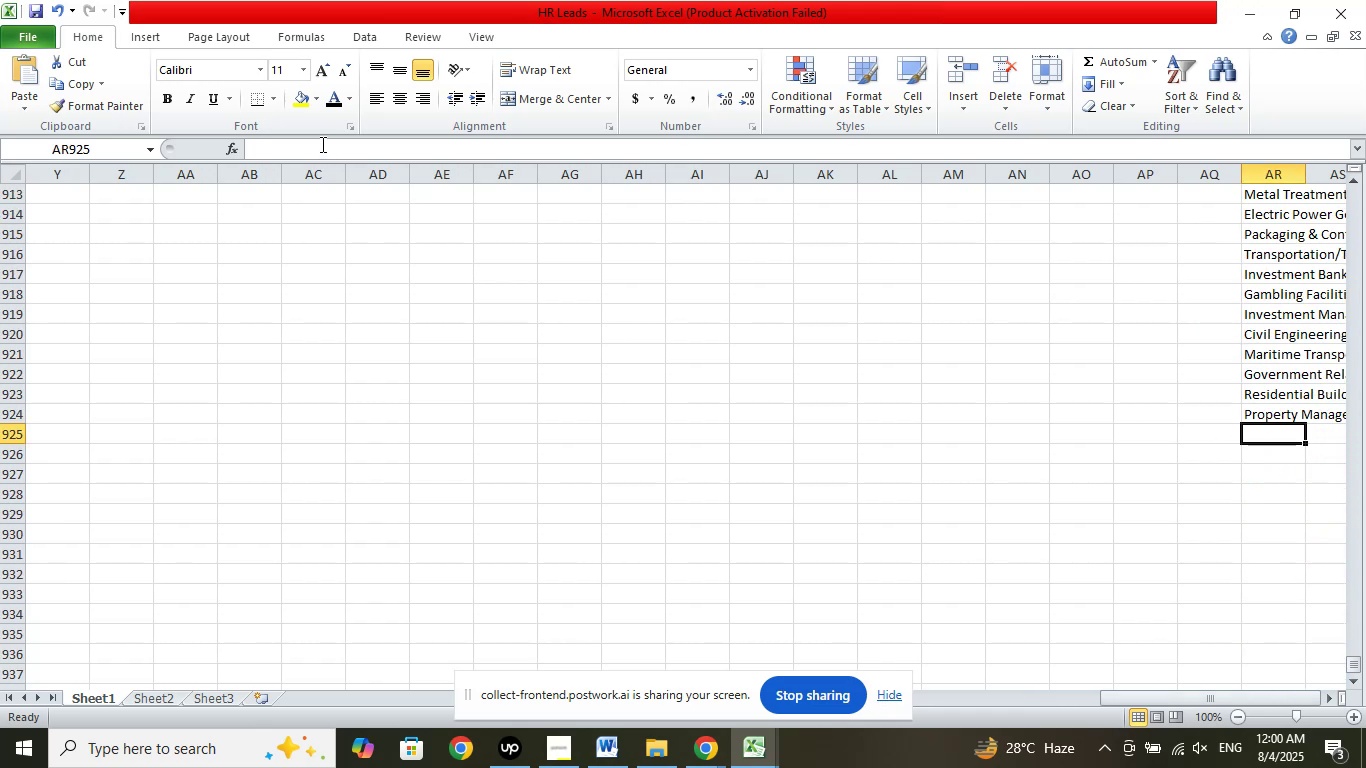 
left_click([319, 143])
 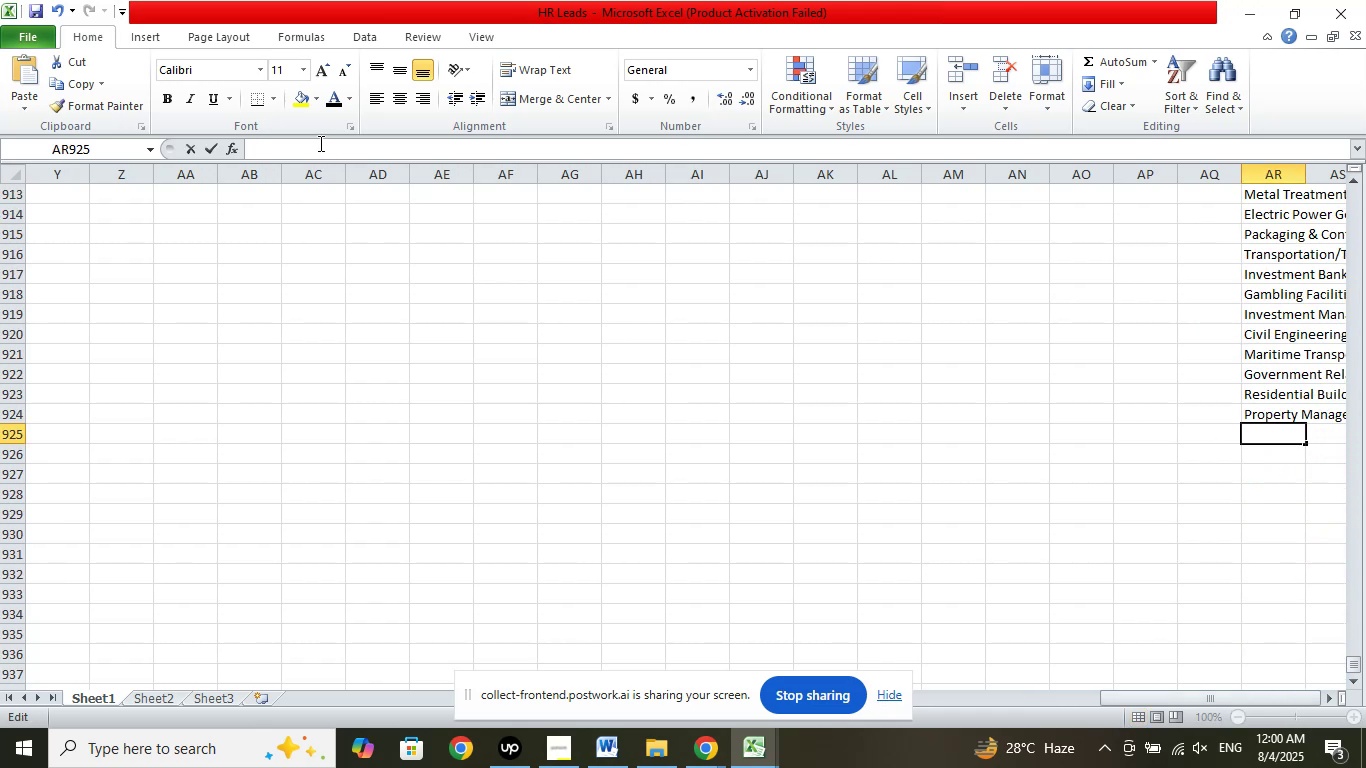 
right_click([319, 143])
 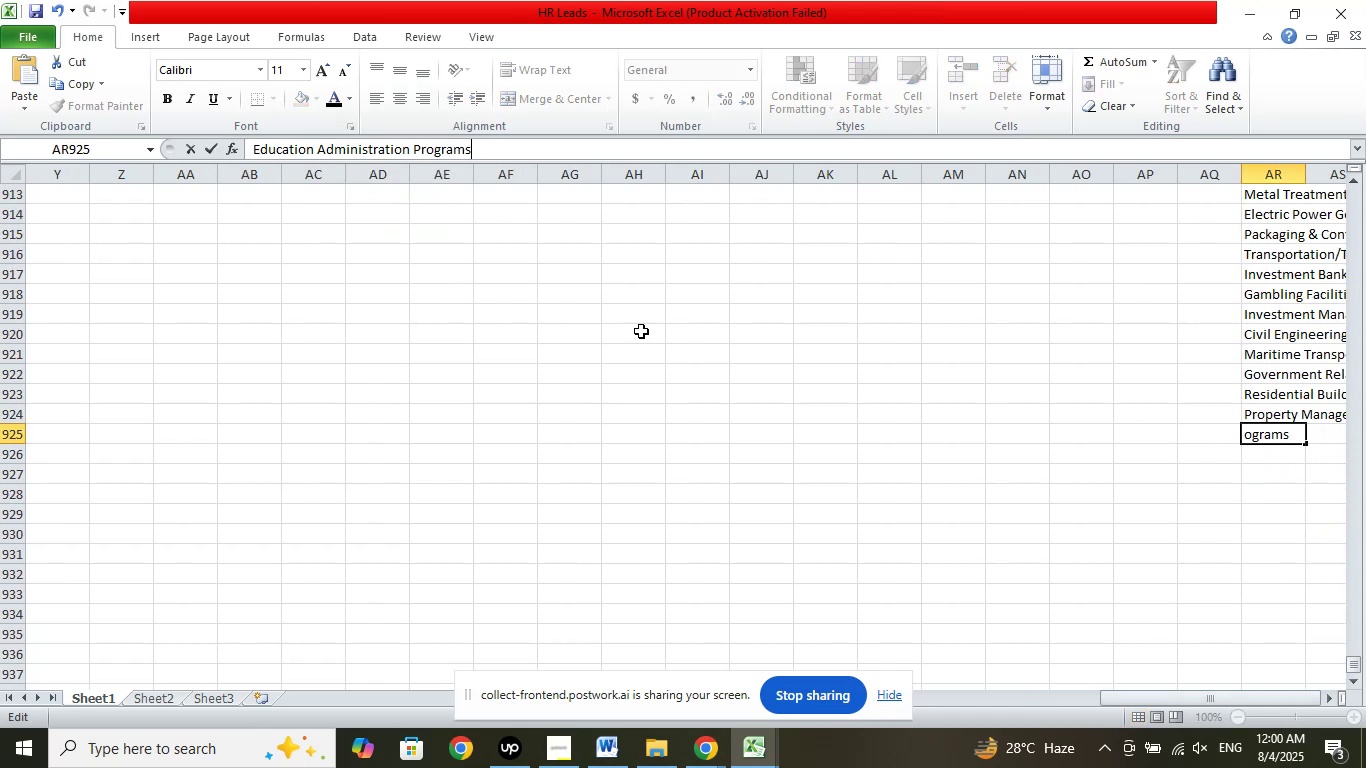 
double_click([776, 339])
 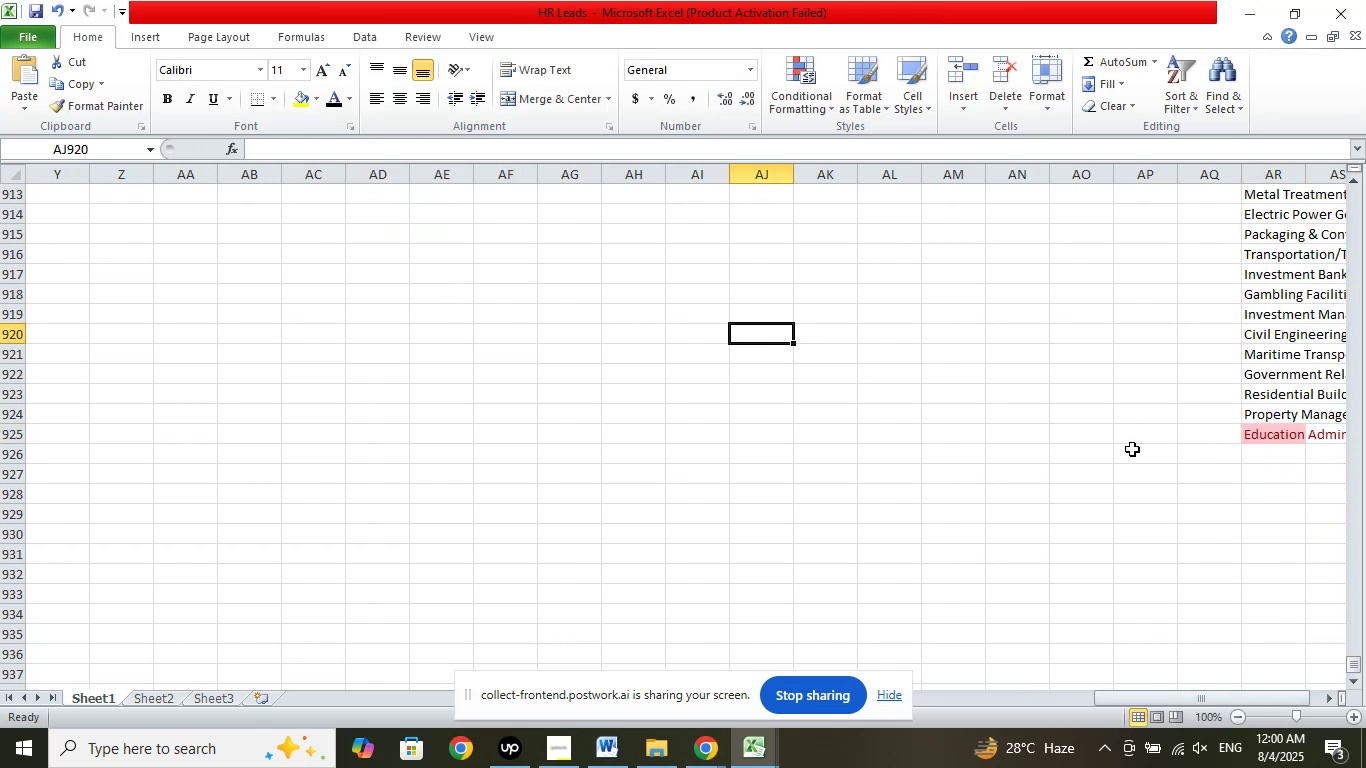 
scroll: coordinate [1110, 410], scroll_direction: up, amount: 46.0
 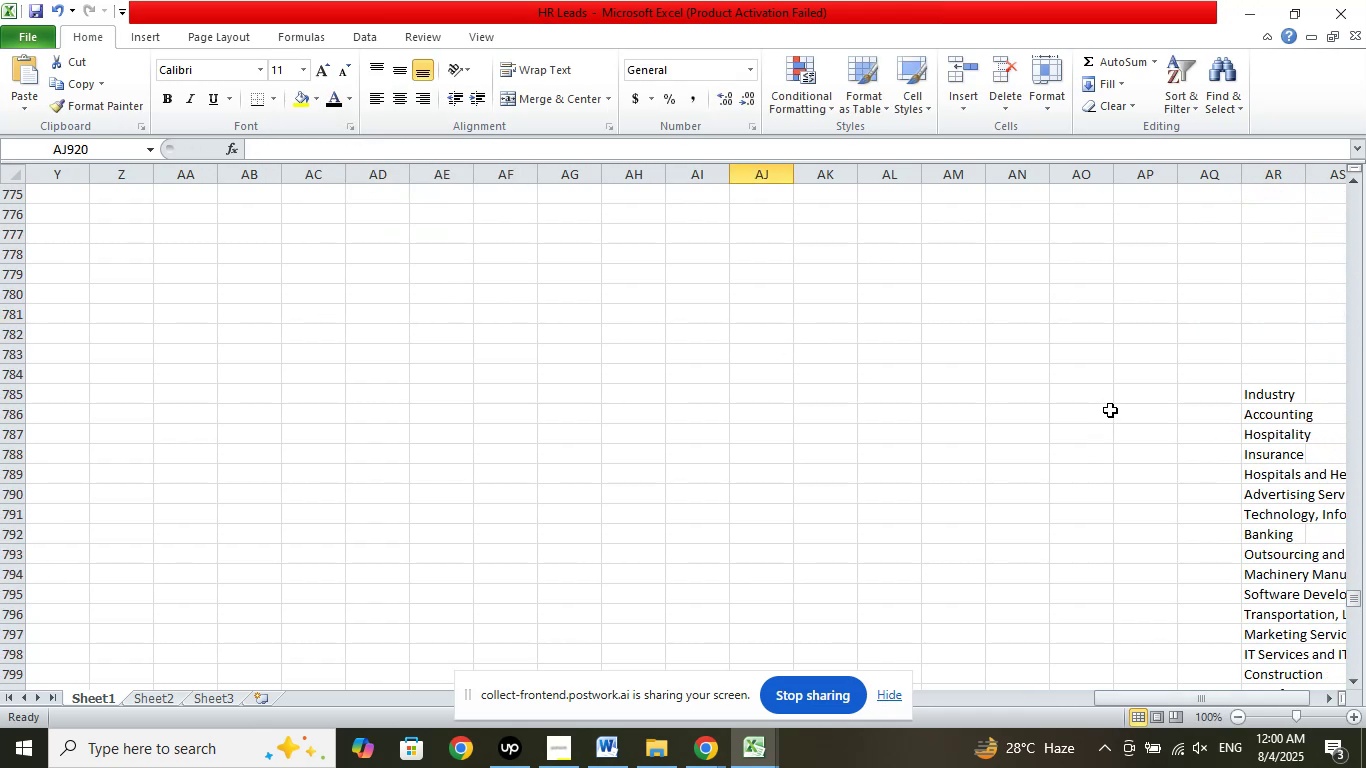 
key(Control+Z)
 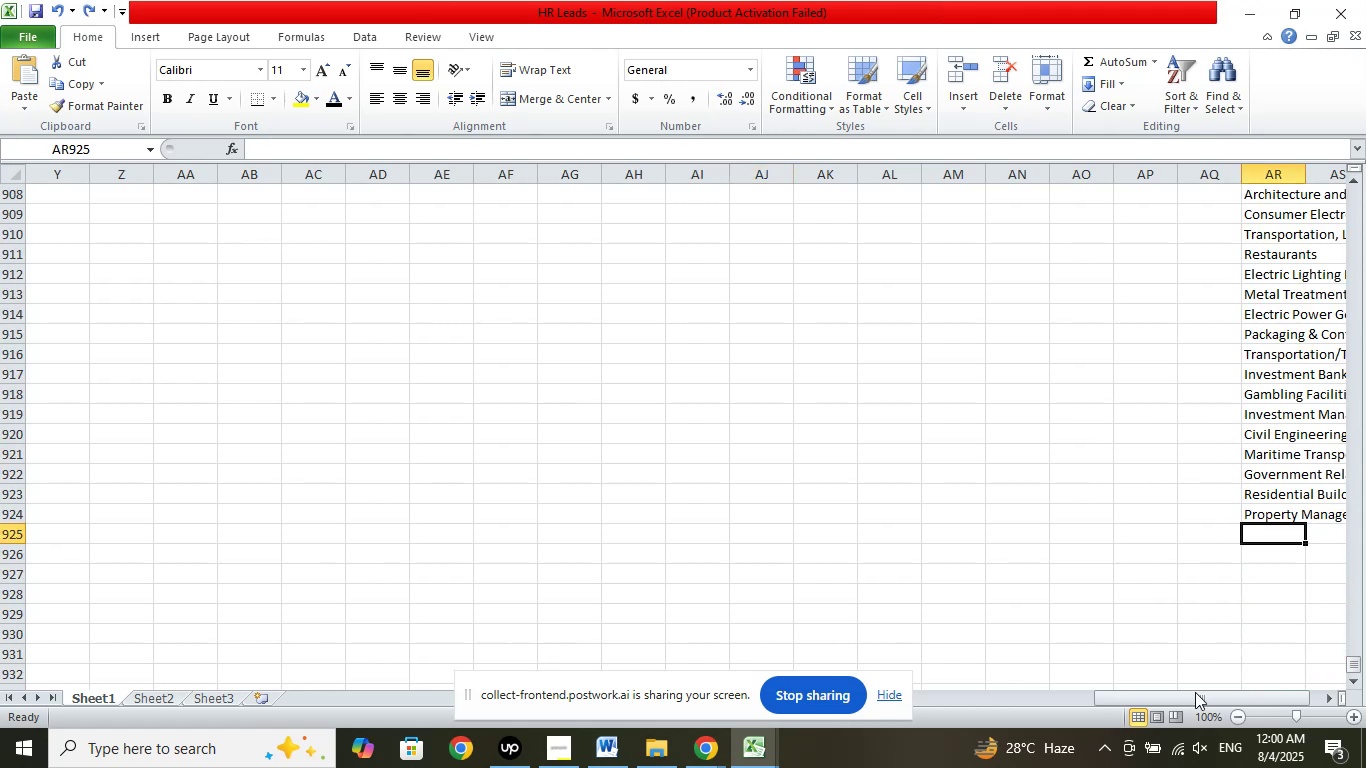 
left_click_drag(start_coordinate=[1192, 701], to_coordinate=[531, 614])
 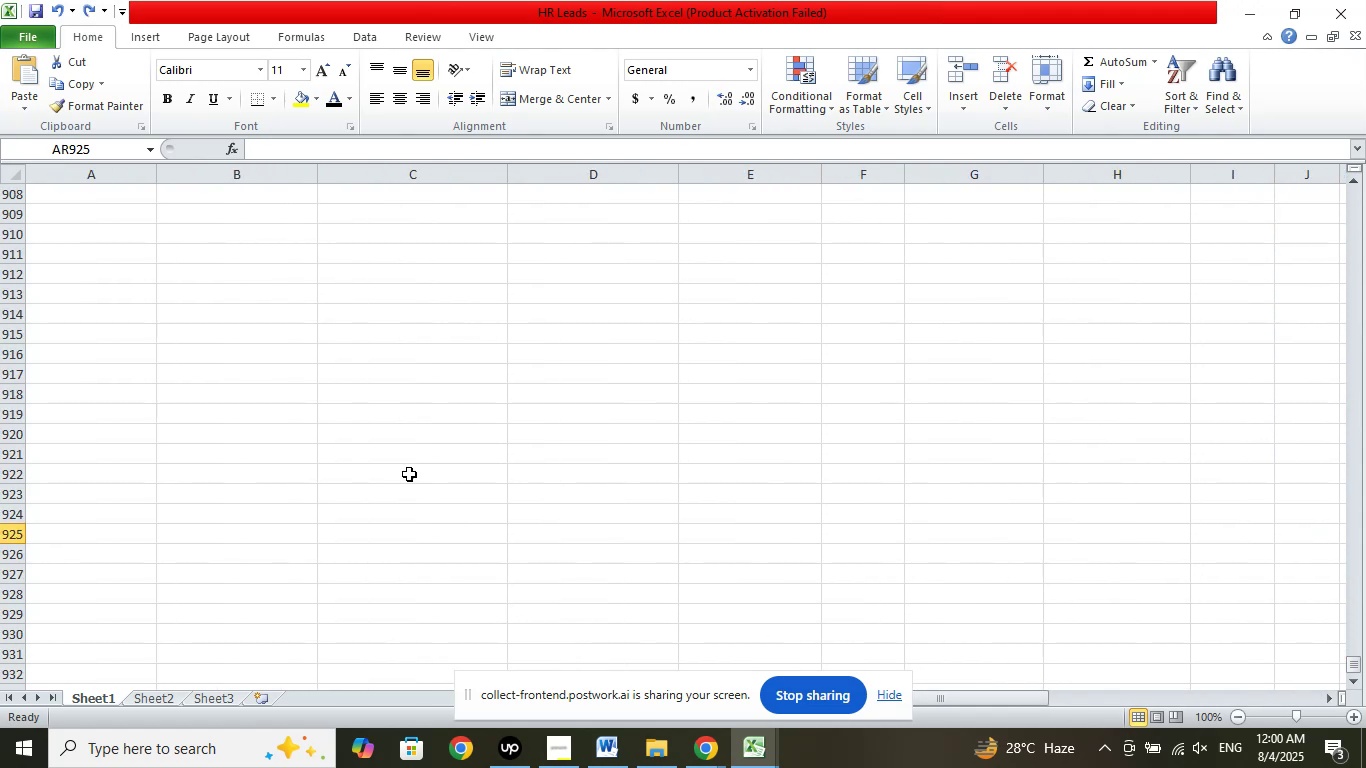 
scroll: coordinate [447, 448], scroll_direction: down, amount: 16.0
 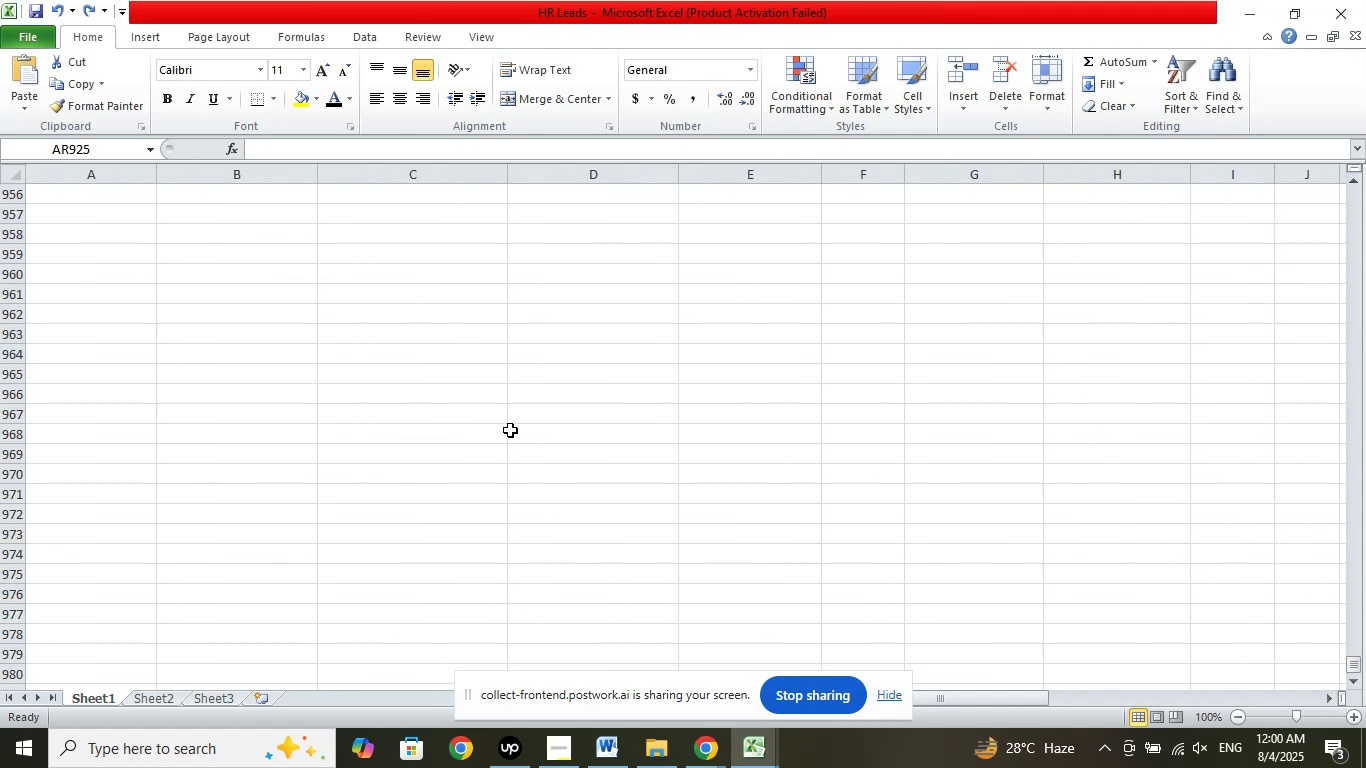 
scroll: coordinate [511, 430], scroll_direction: up, amount: 33.0
 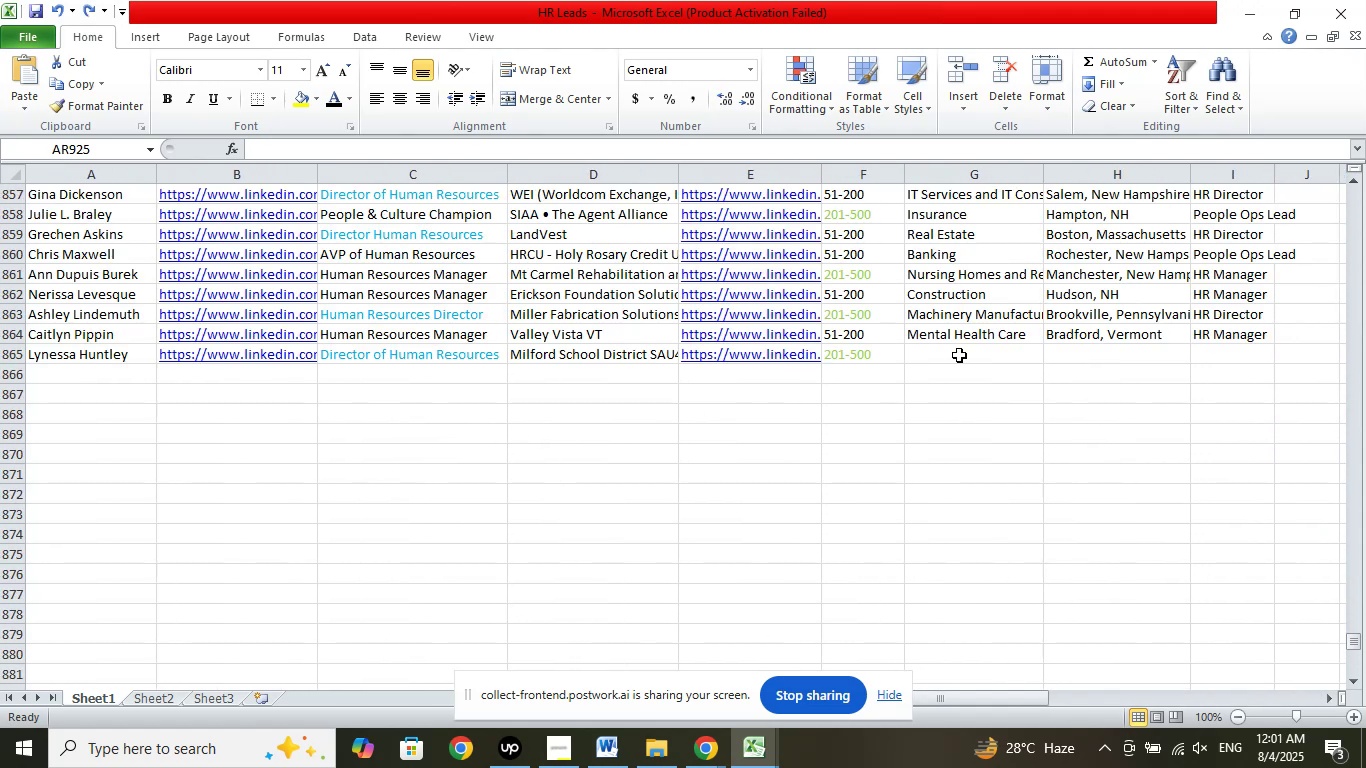 
left_click([984, 349])
 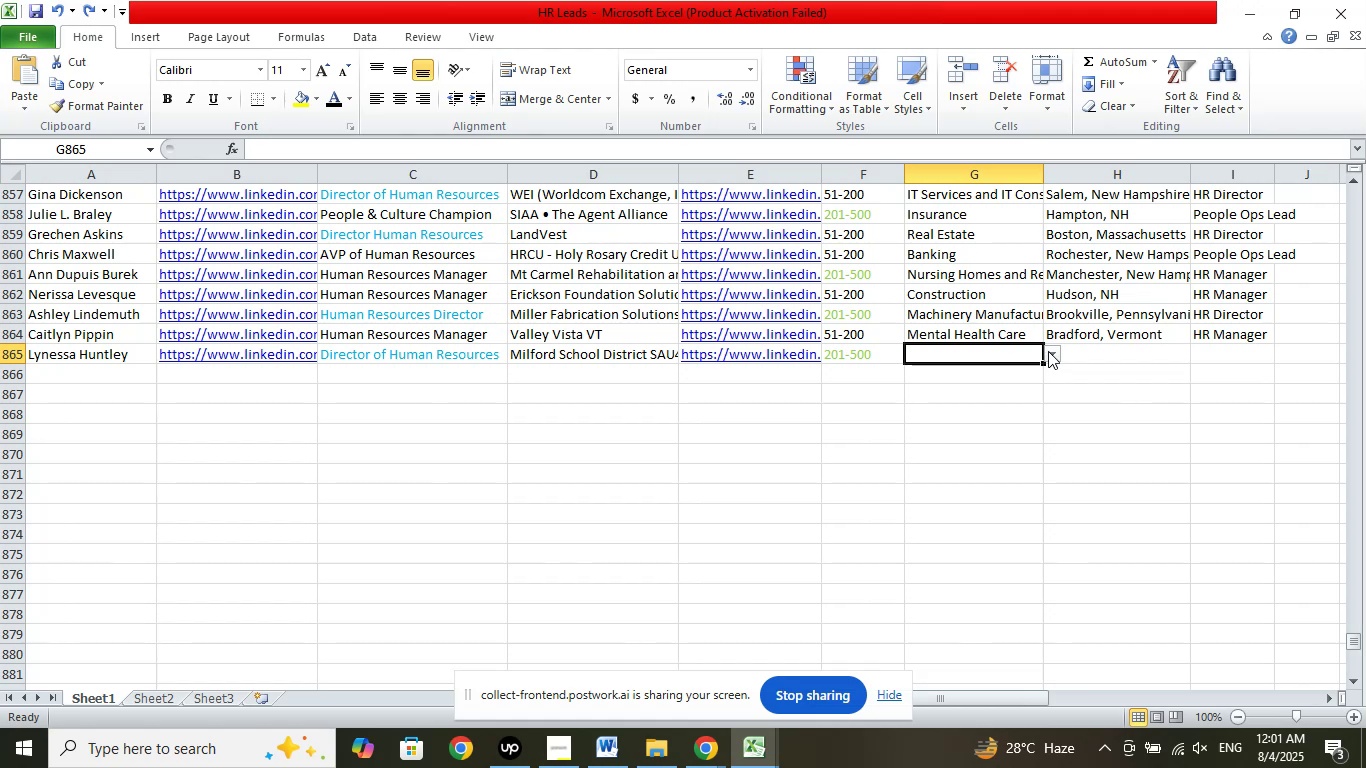 
left_click([1057, 350])
 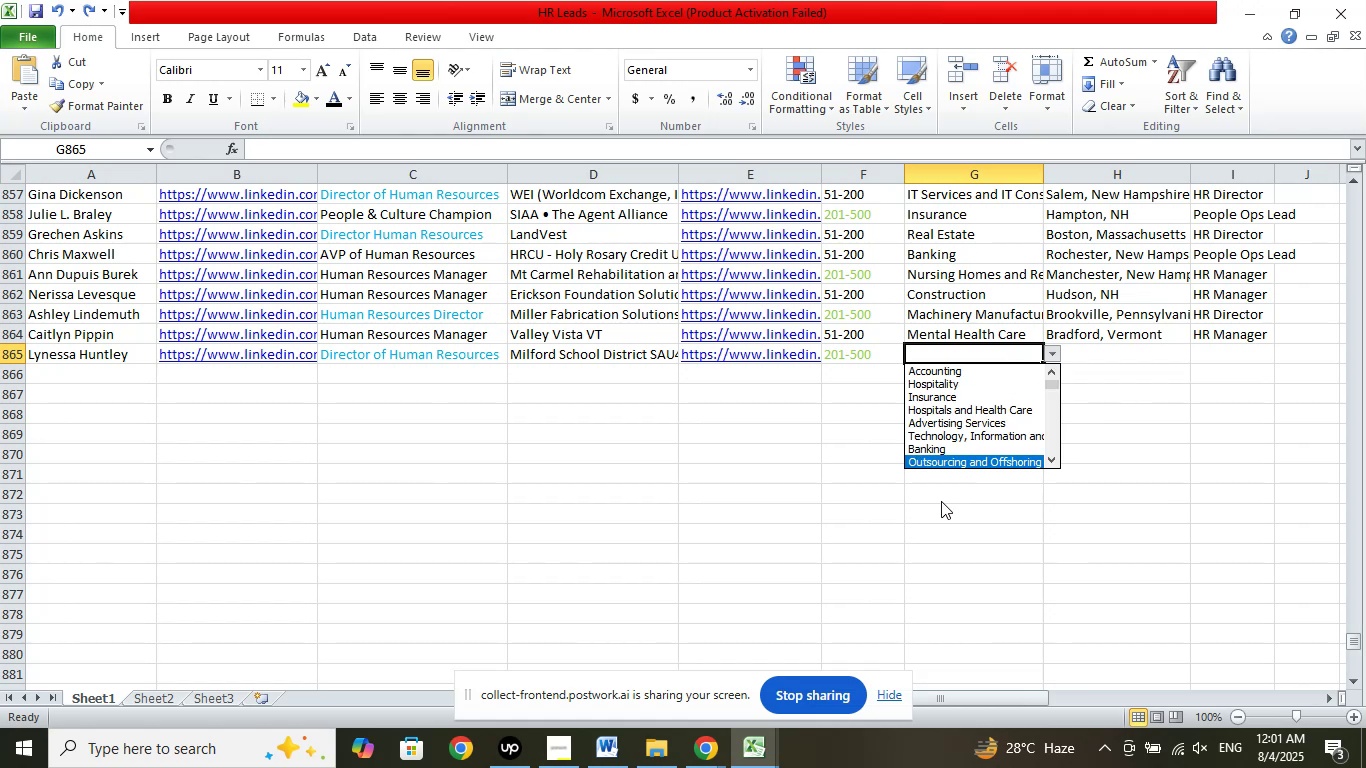 
key(ArrowDown)
 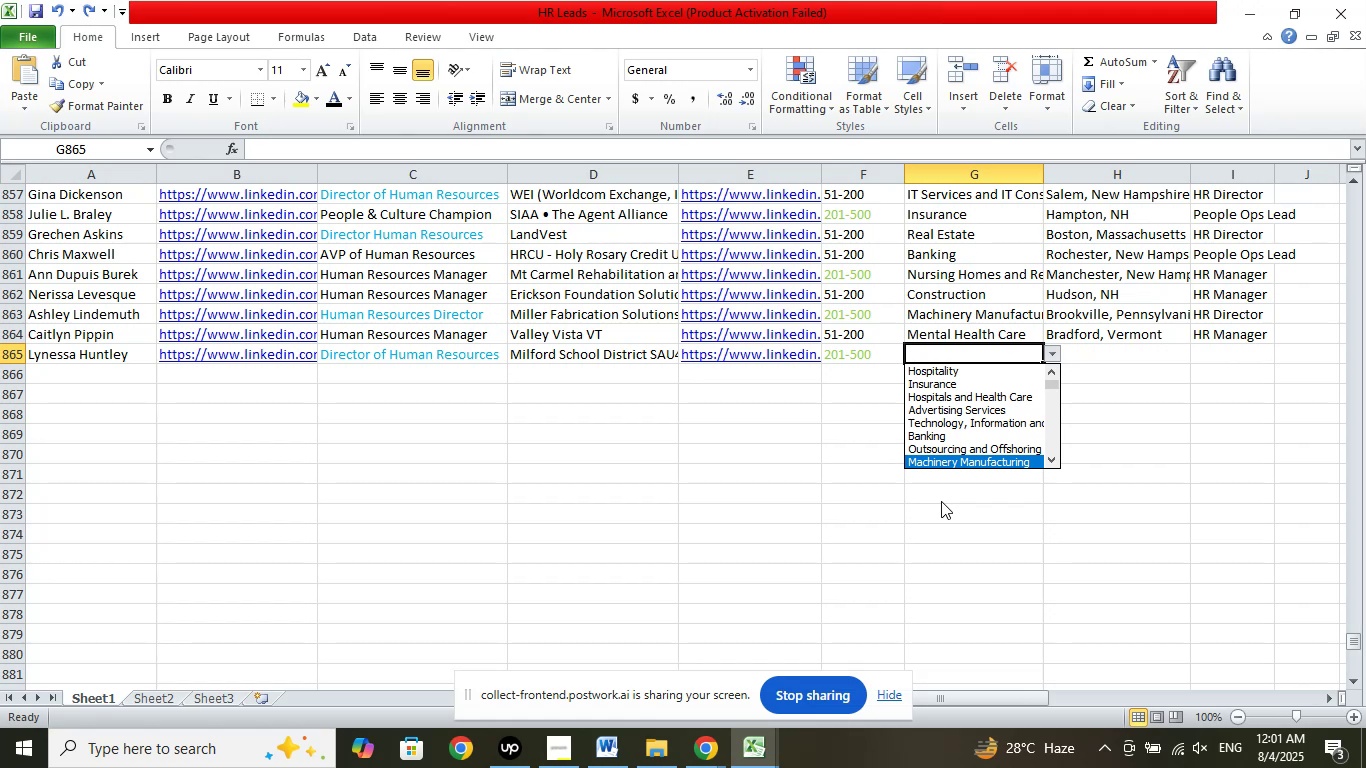 
wait(15.87)
 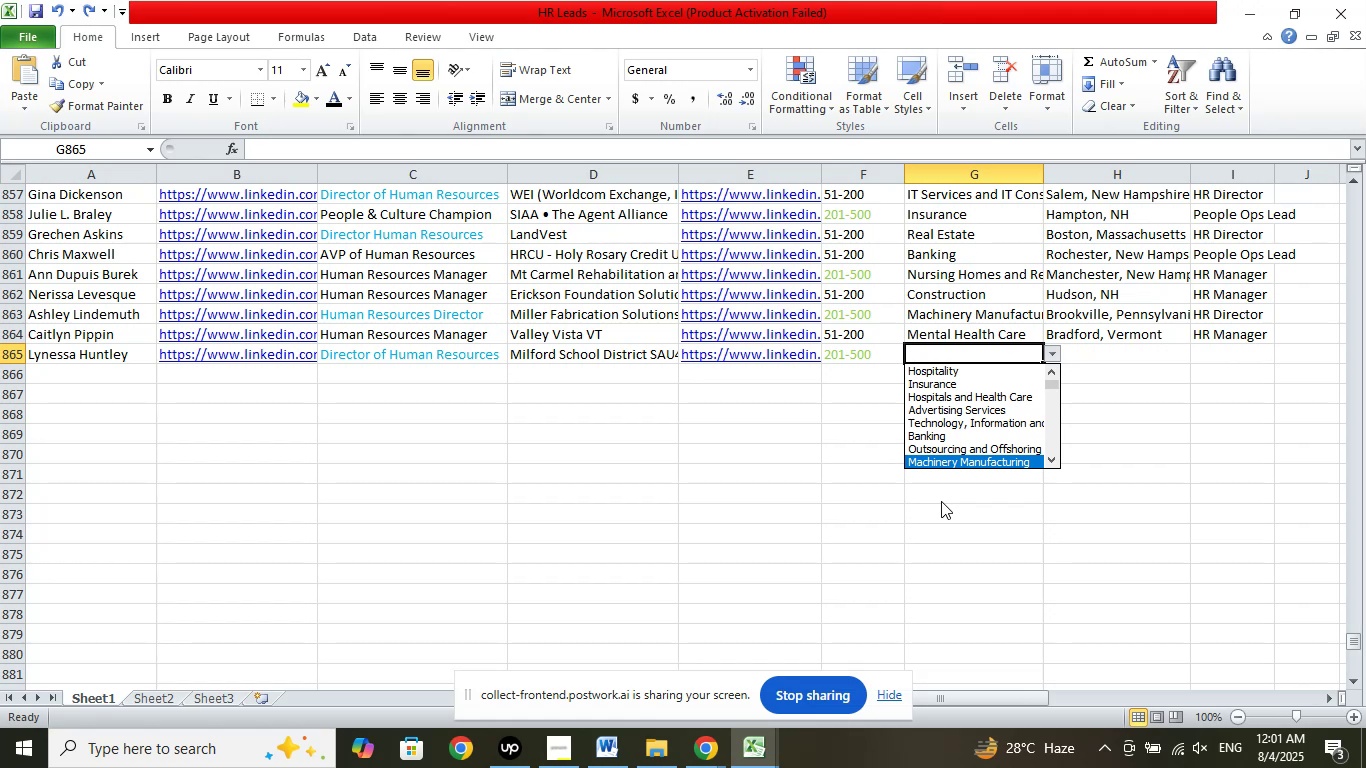 
key(ArrowDown)
 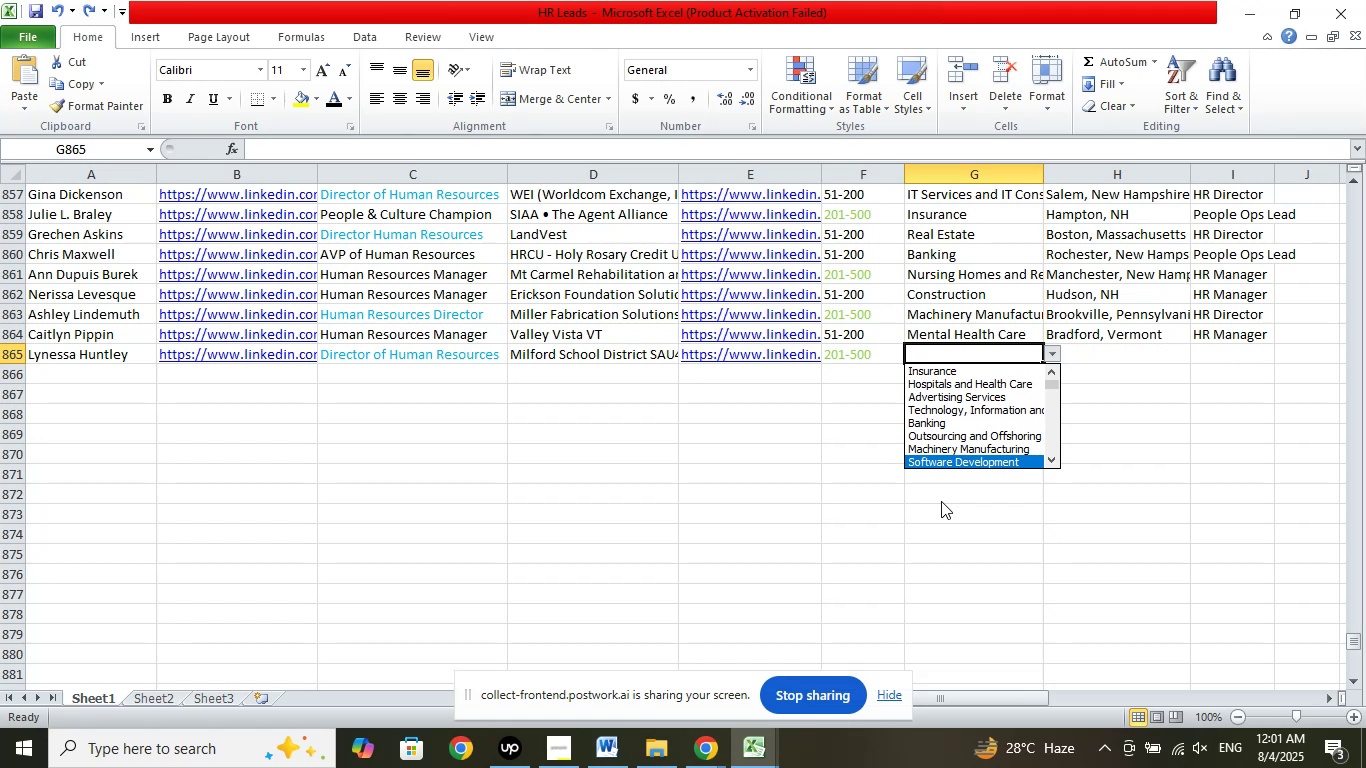 
key(ArrowDown)
 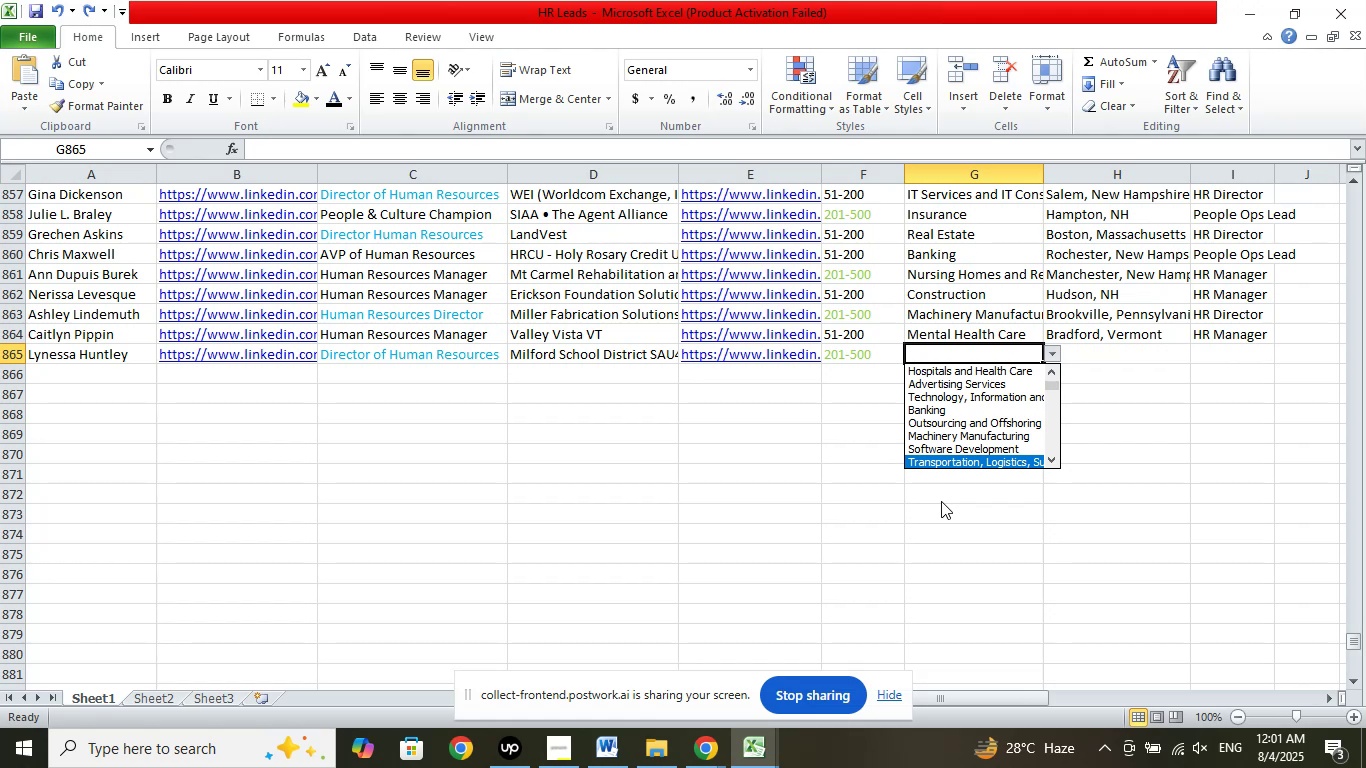 
wait(8.7)
 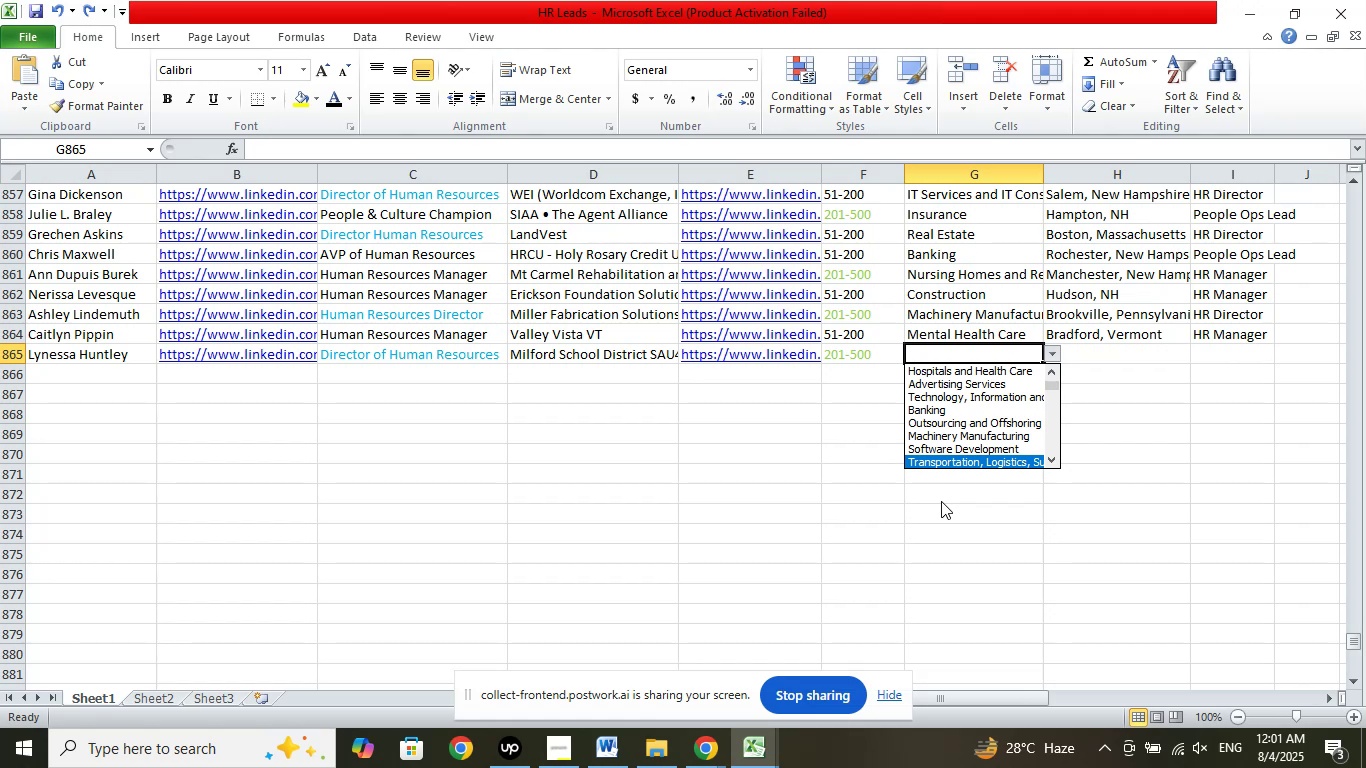 
key(ArrowDown)
 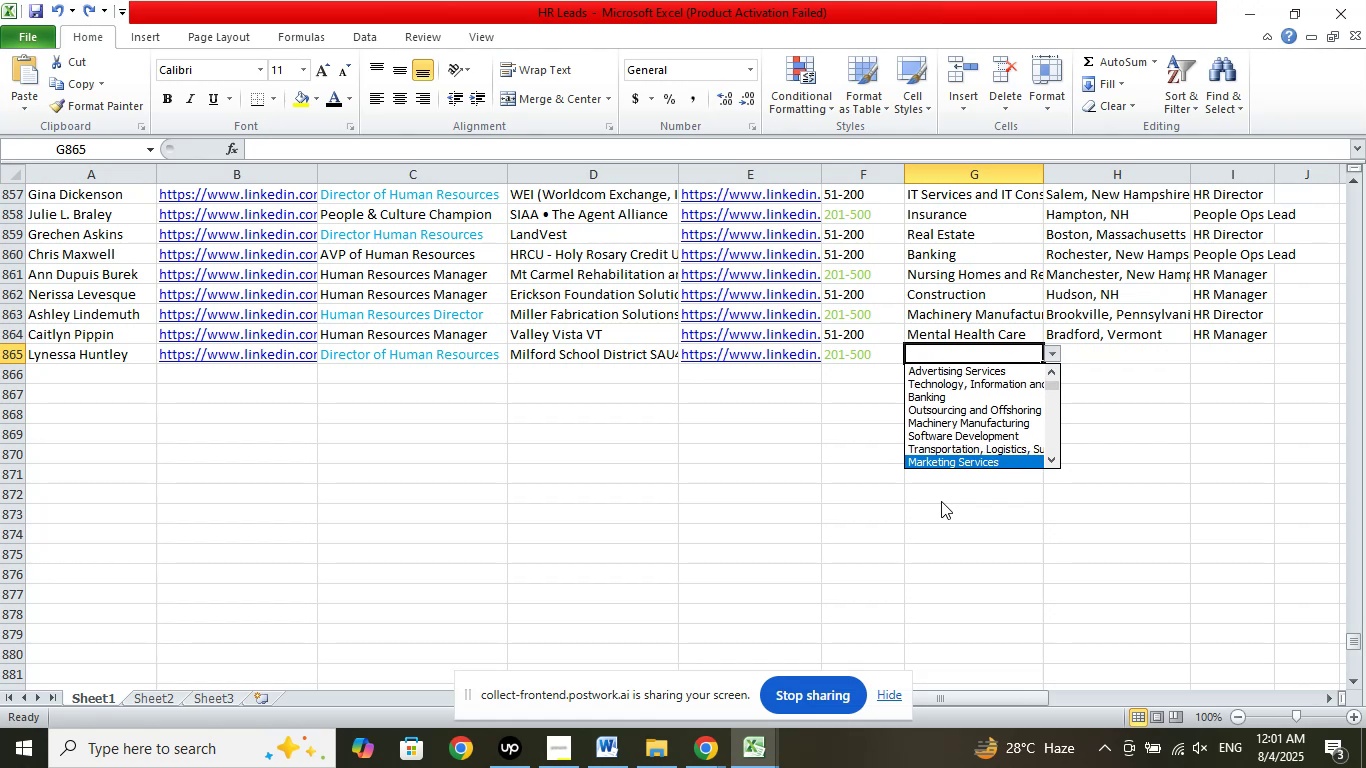 
key(ArrowDown)
 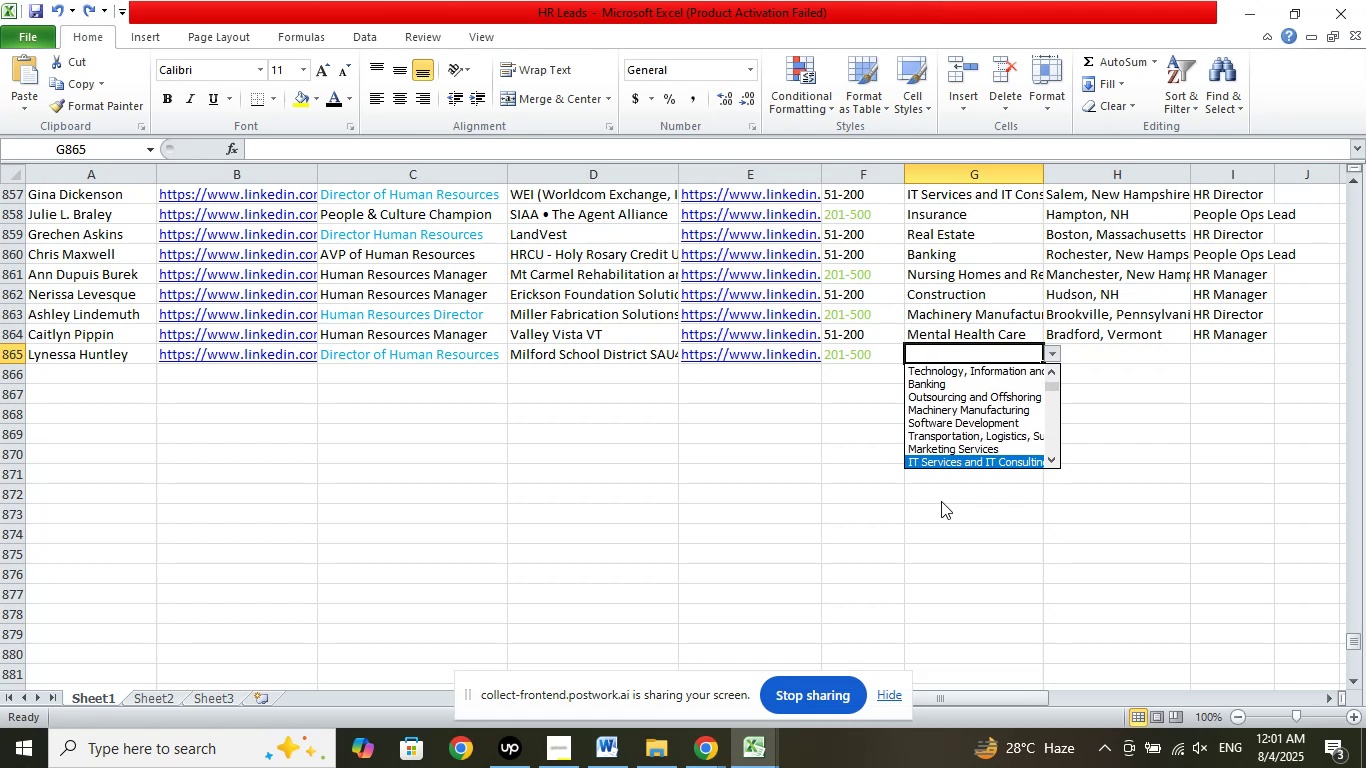 
key(ArrowDown)
 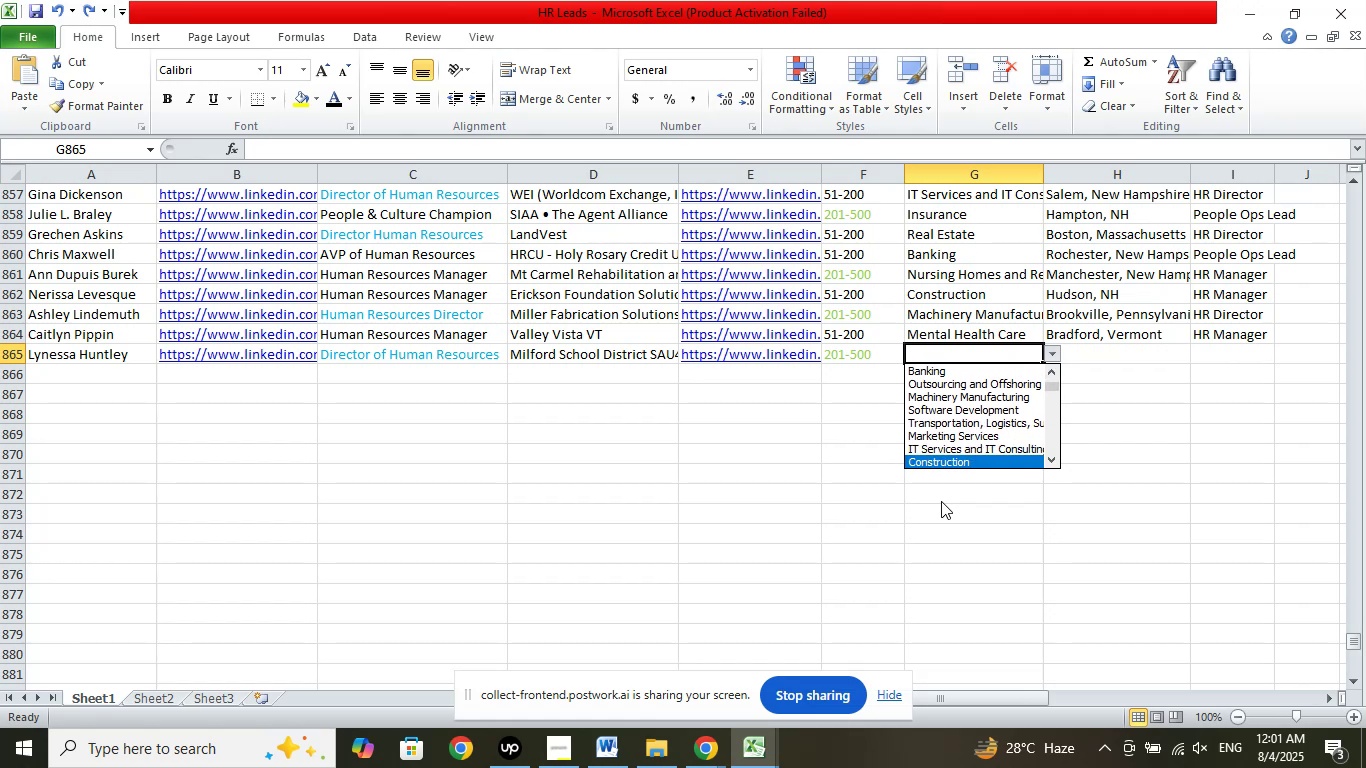 
key(ArrowDown)
 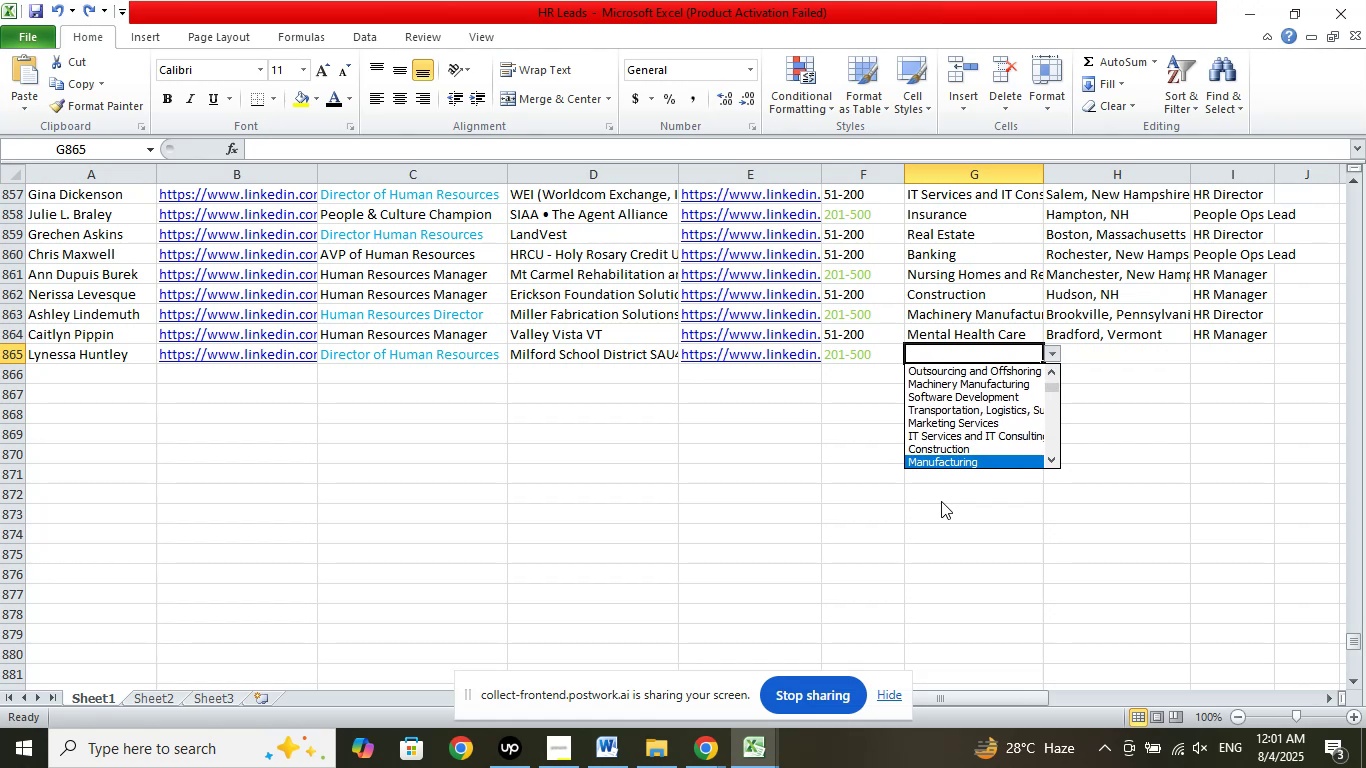 
key(ArrowDown)
 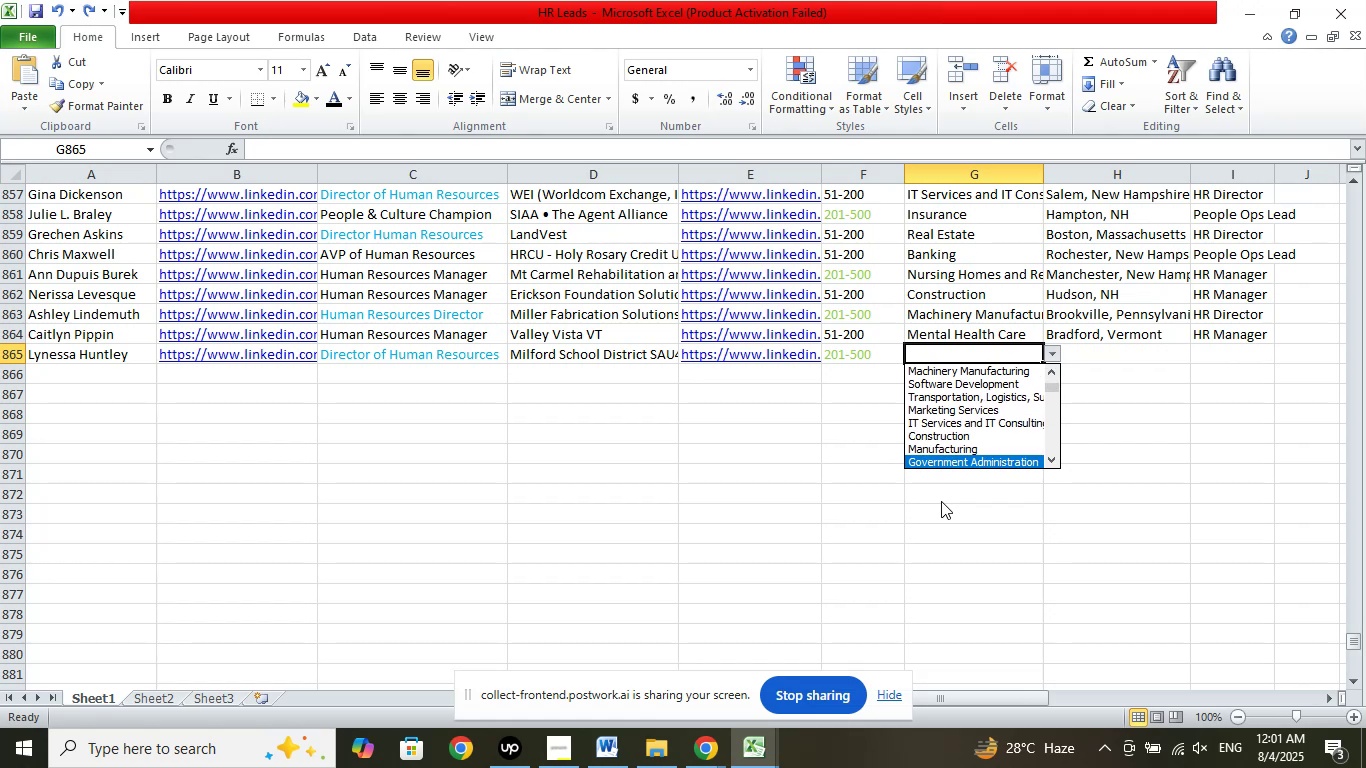 
key(ArrowDown)
 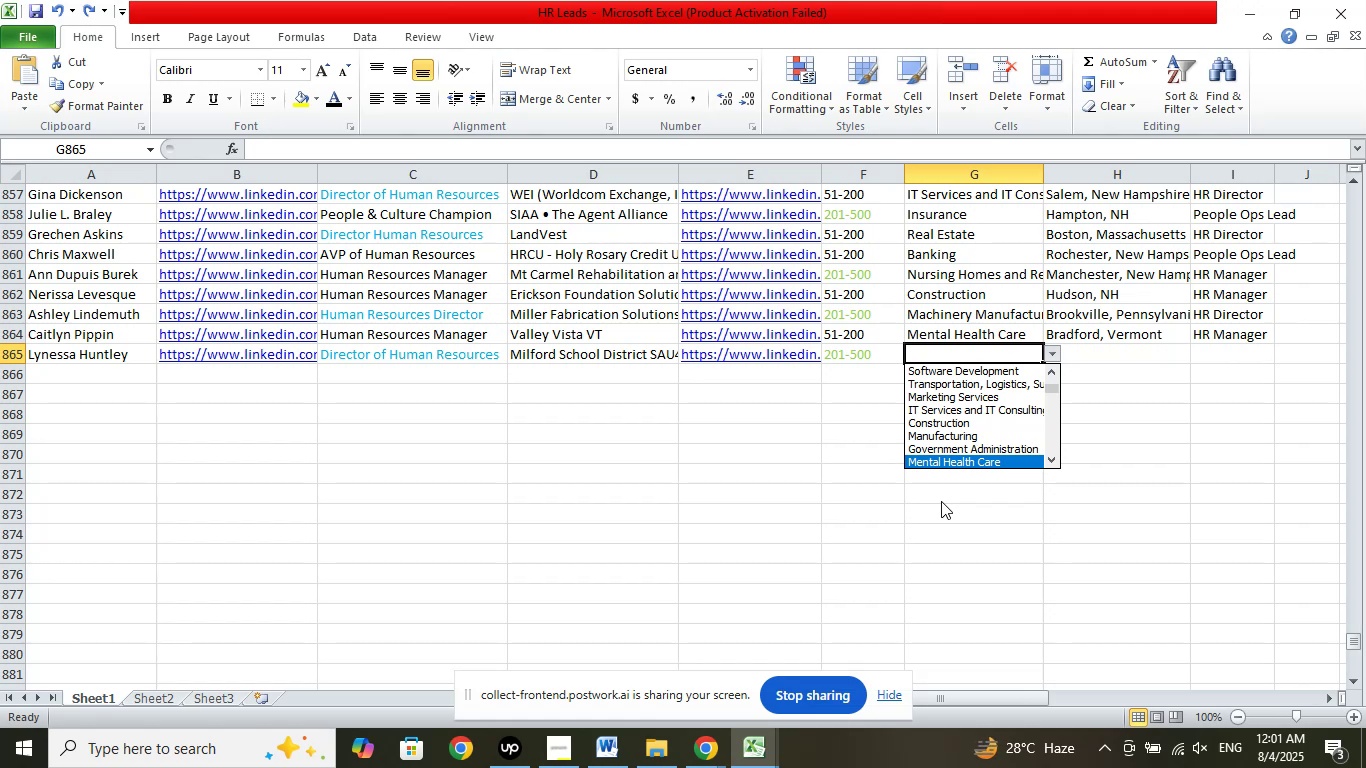 
key(ArrowDown)
 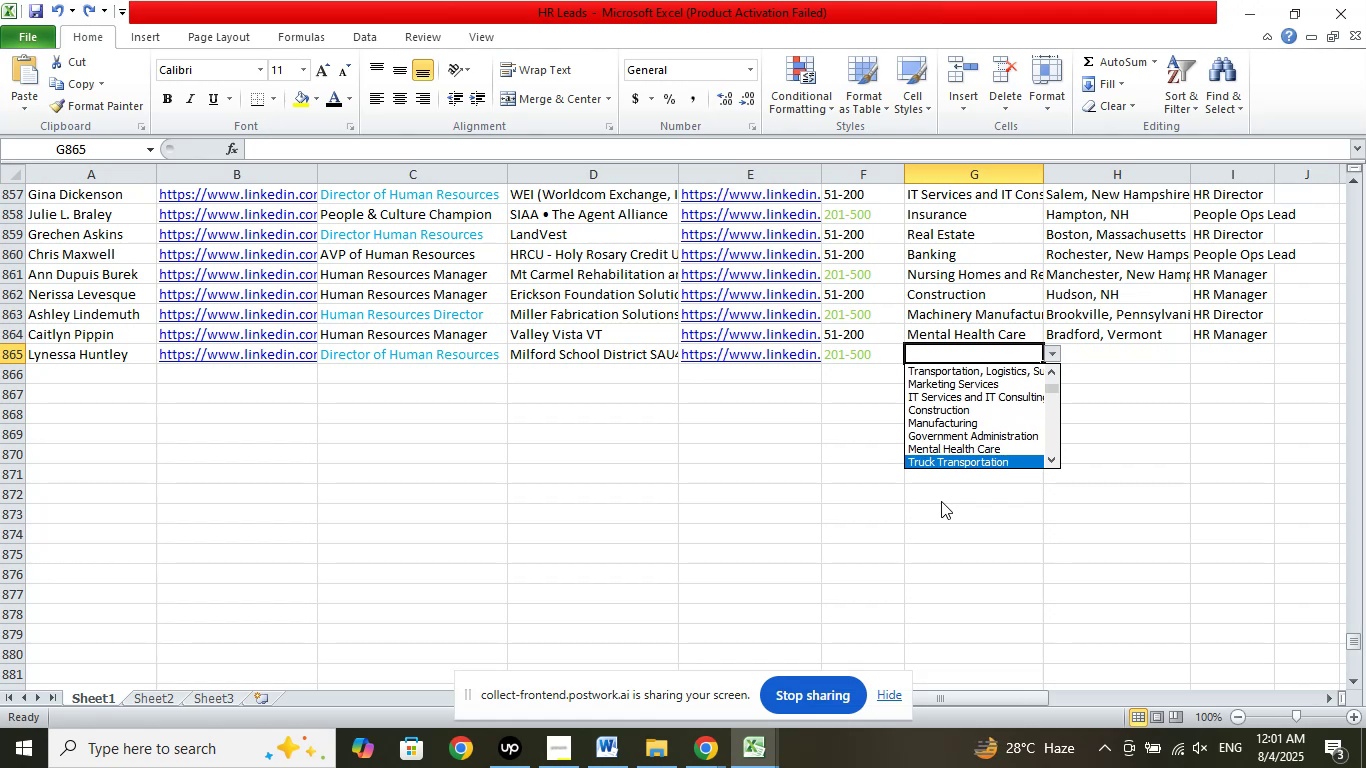 
key(ArrowDown)
 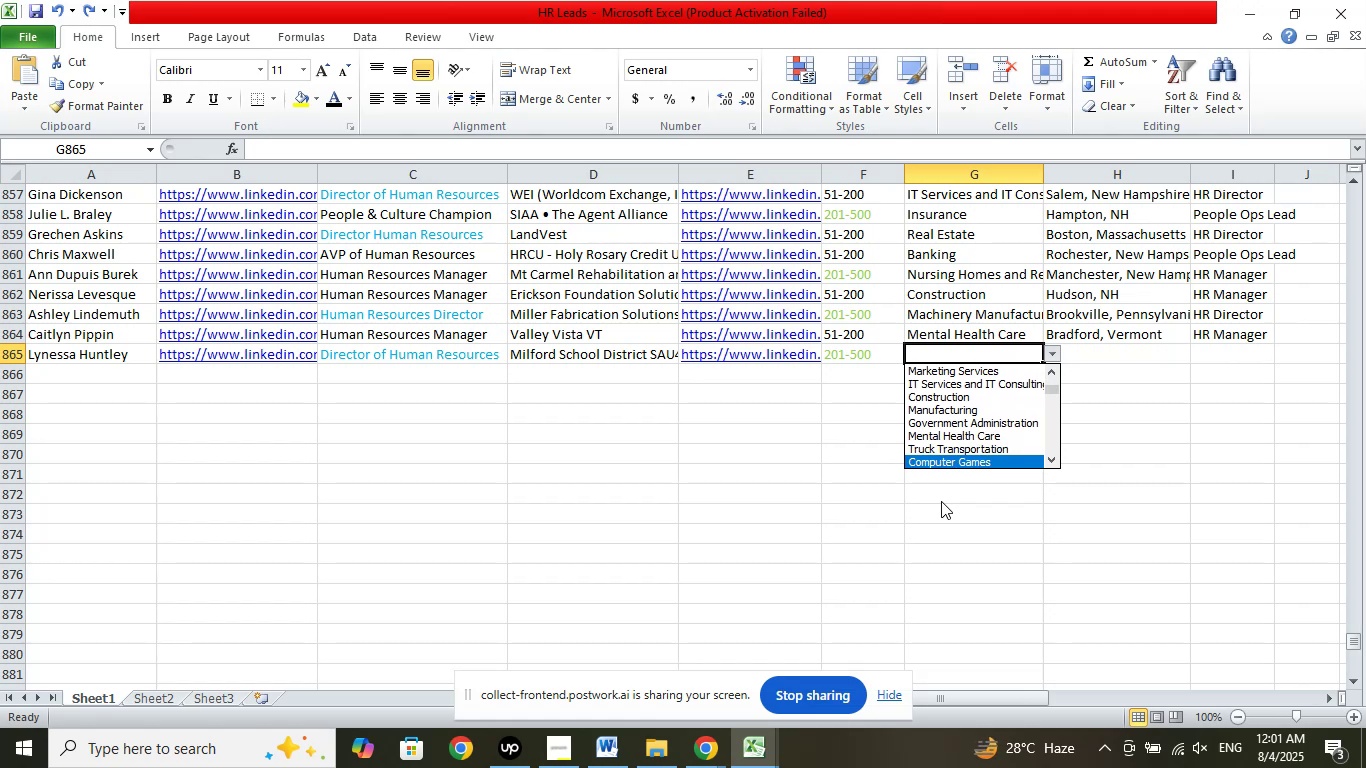 
key(ArrowDown)
 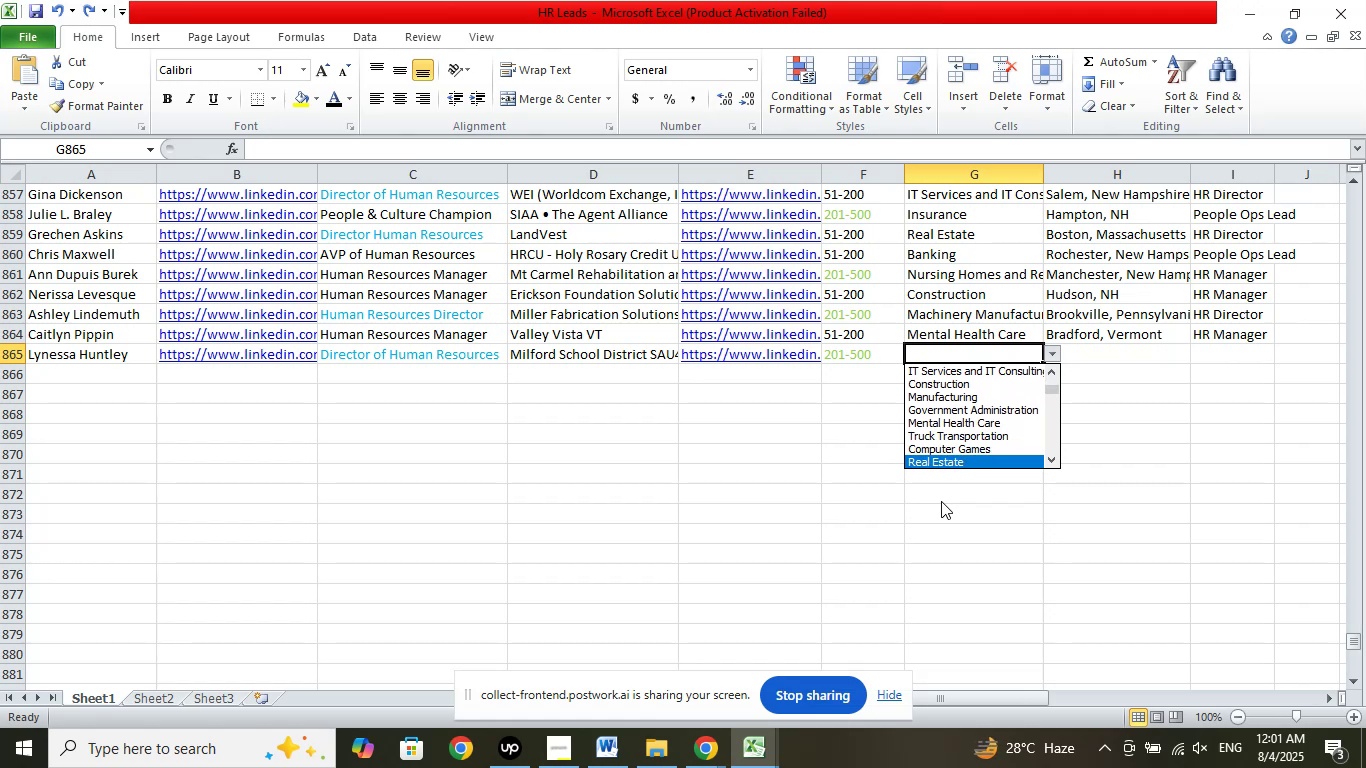 
key(ArrowDown)
 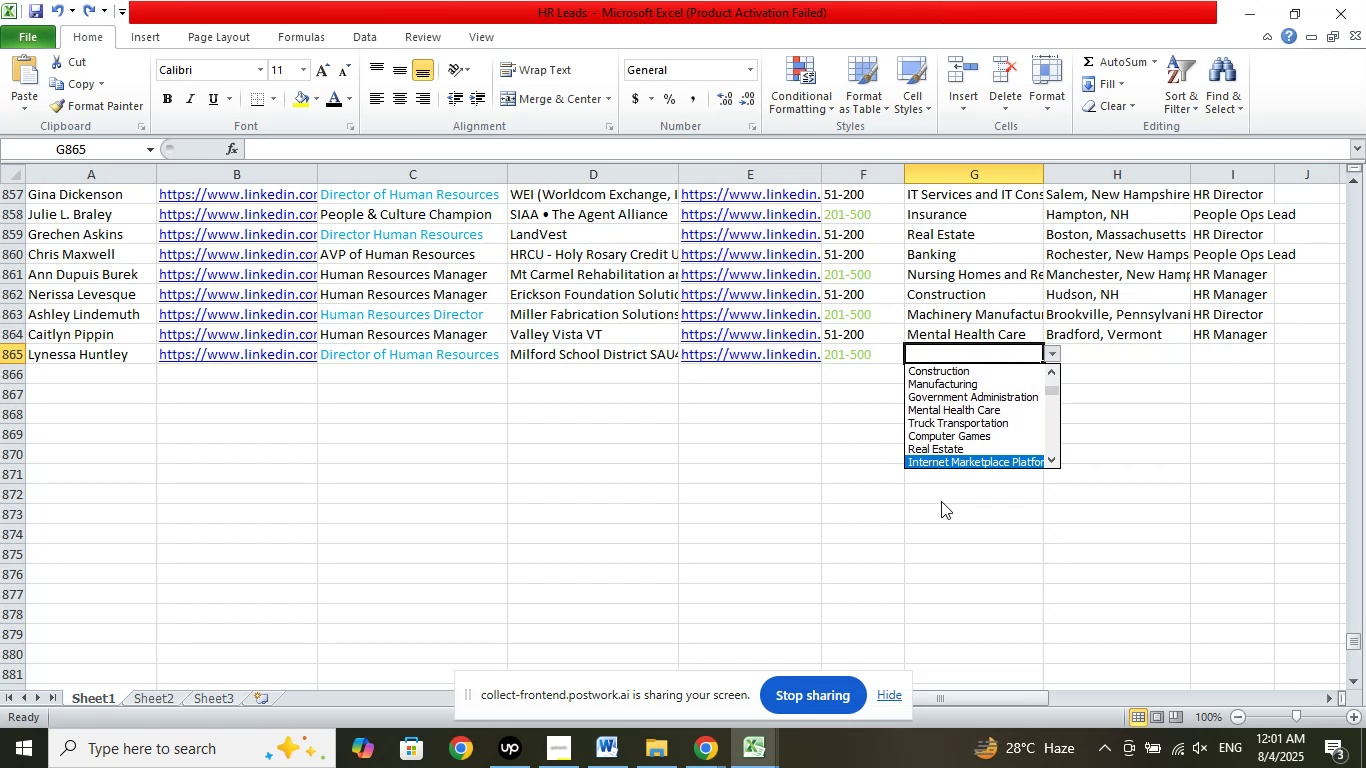 
key(ArrowDown)
 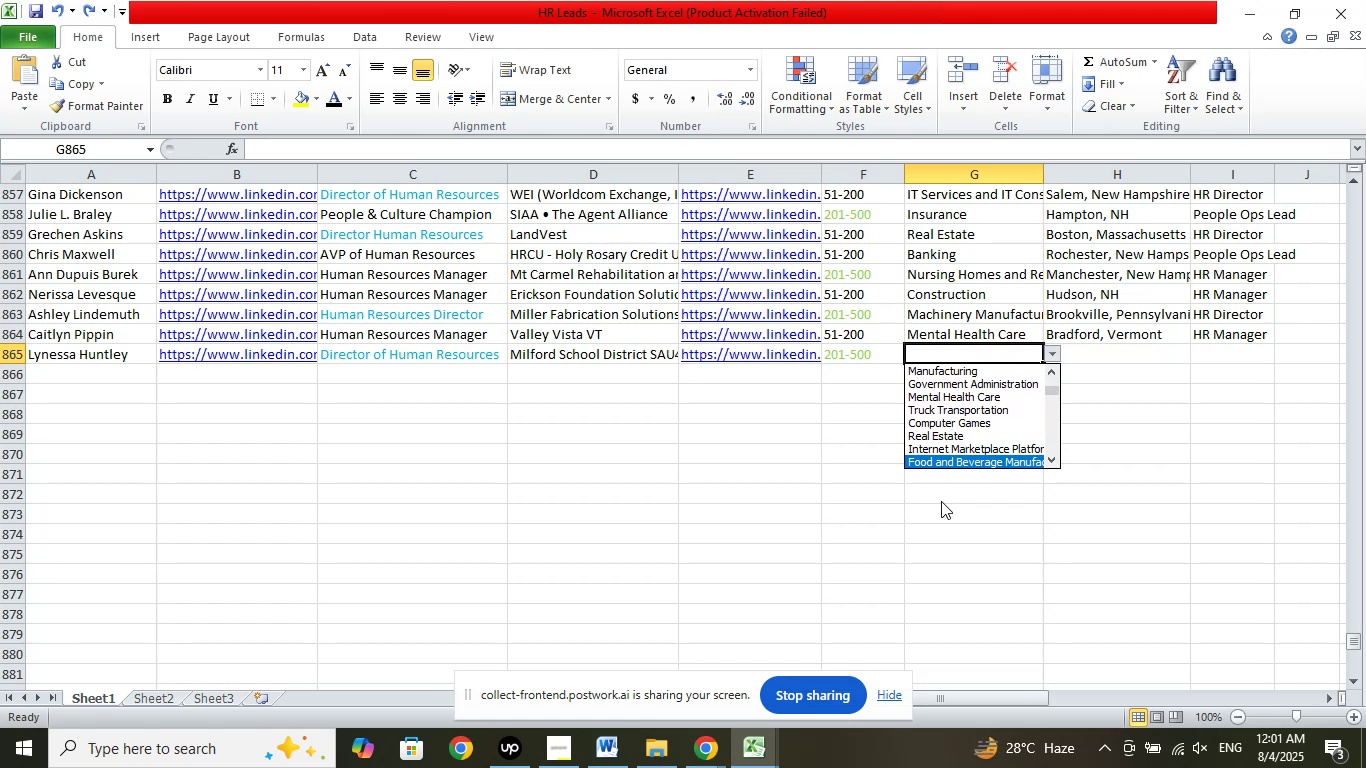 
key(ArrowDown)
 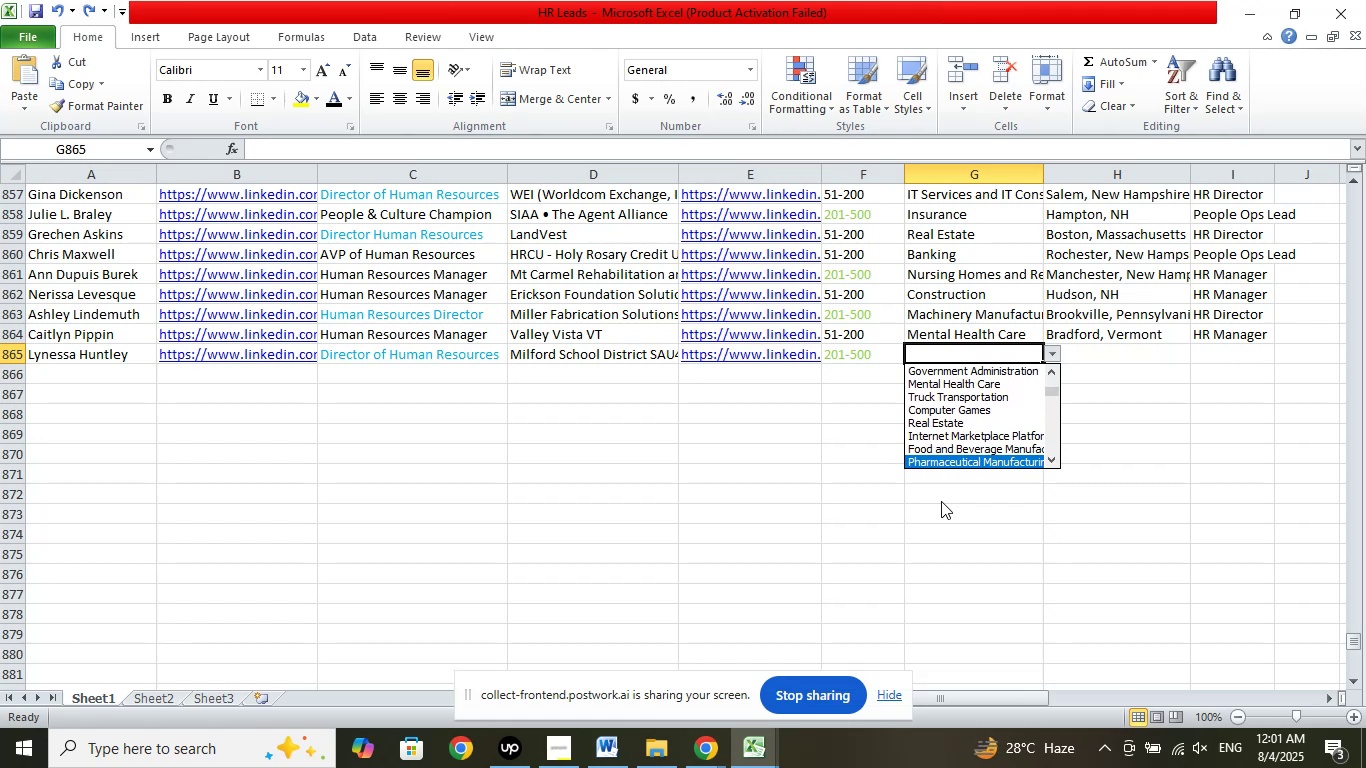 
key(ArrowDown)
 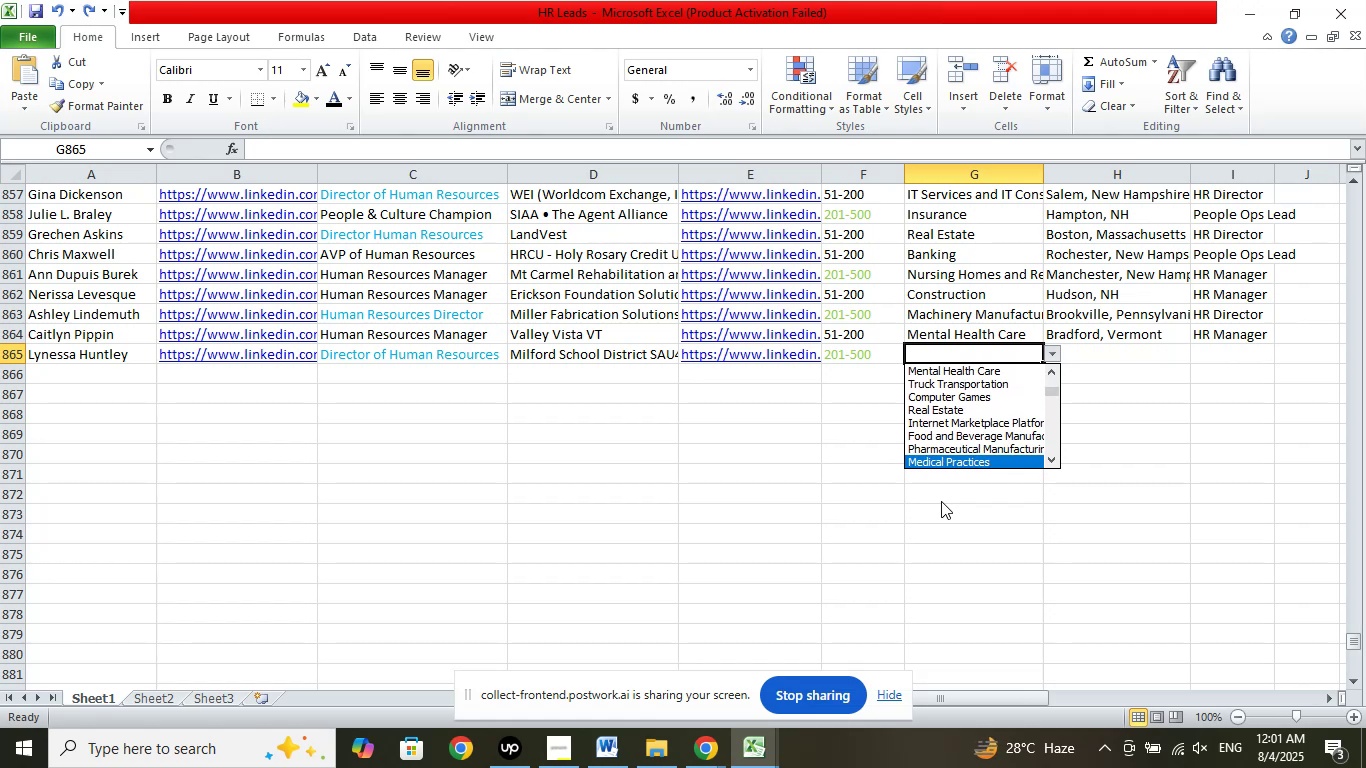 
key(ArrowDown)
 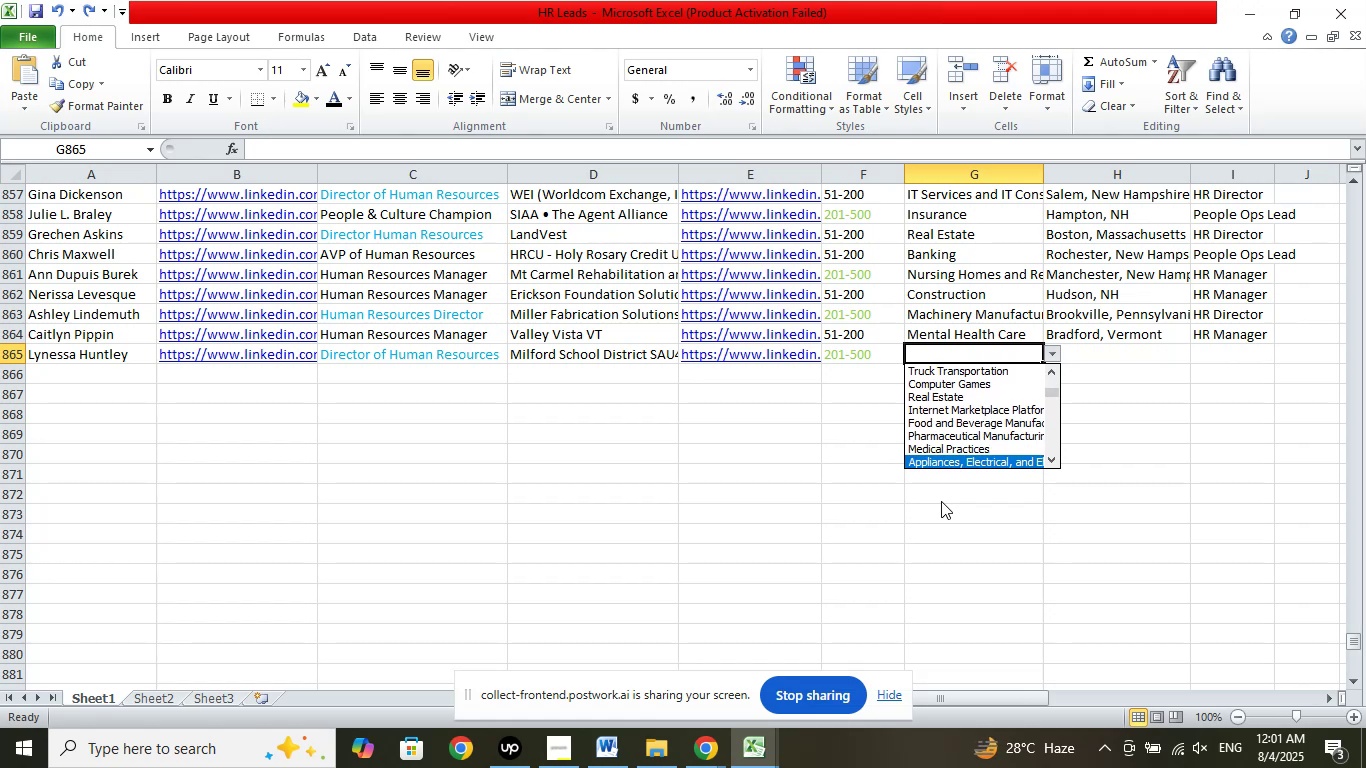 
key(ArrowDown)
 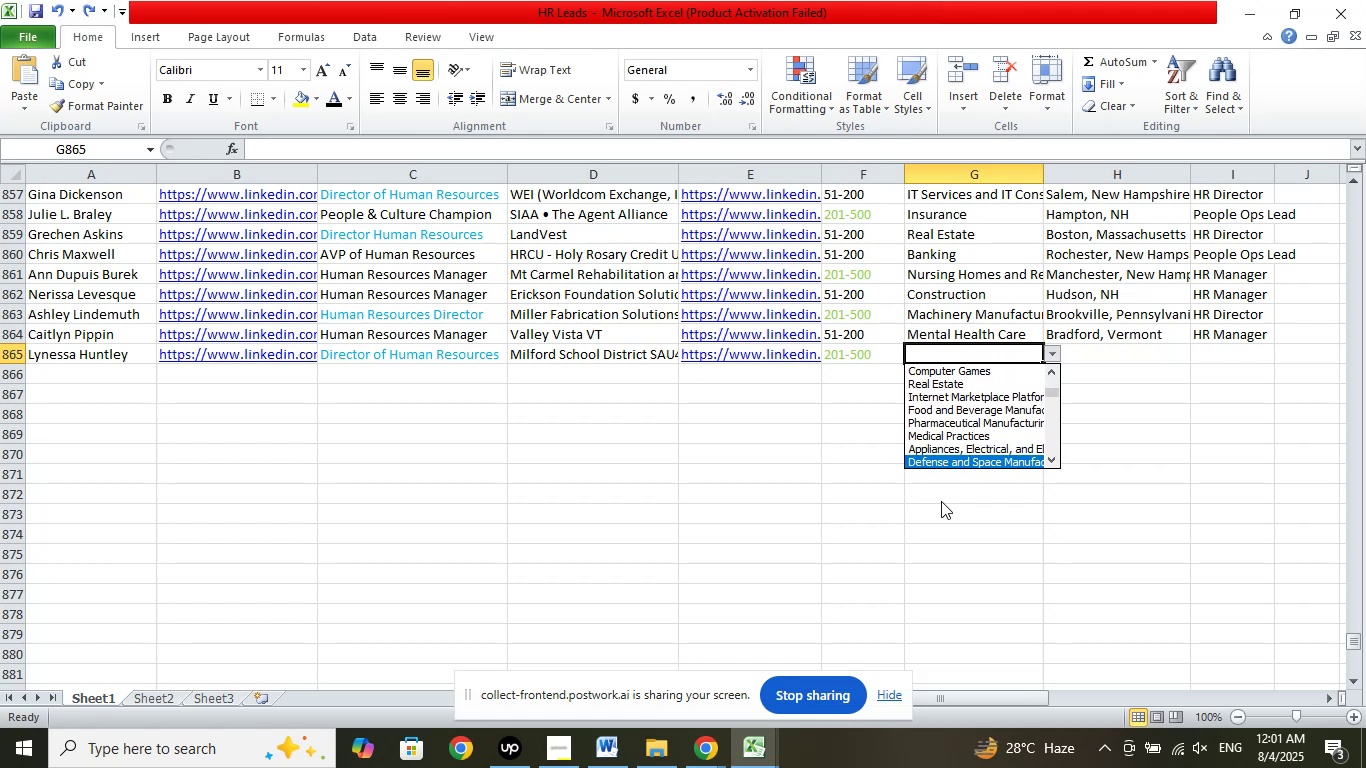 
key(ArrowDown)
 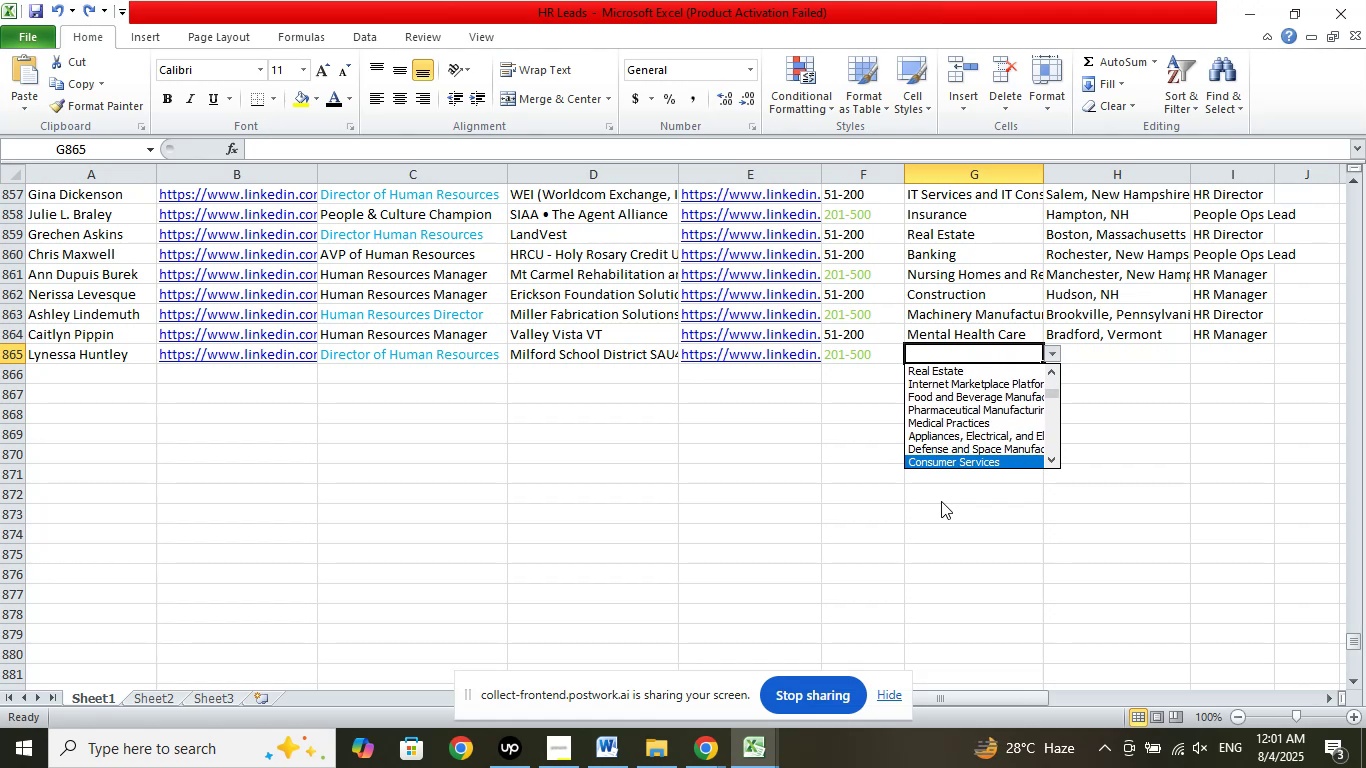 
key(ArrowDown)
 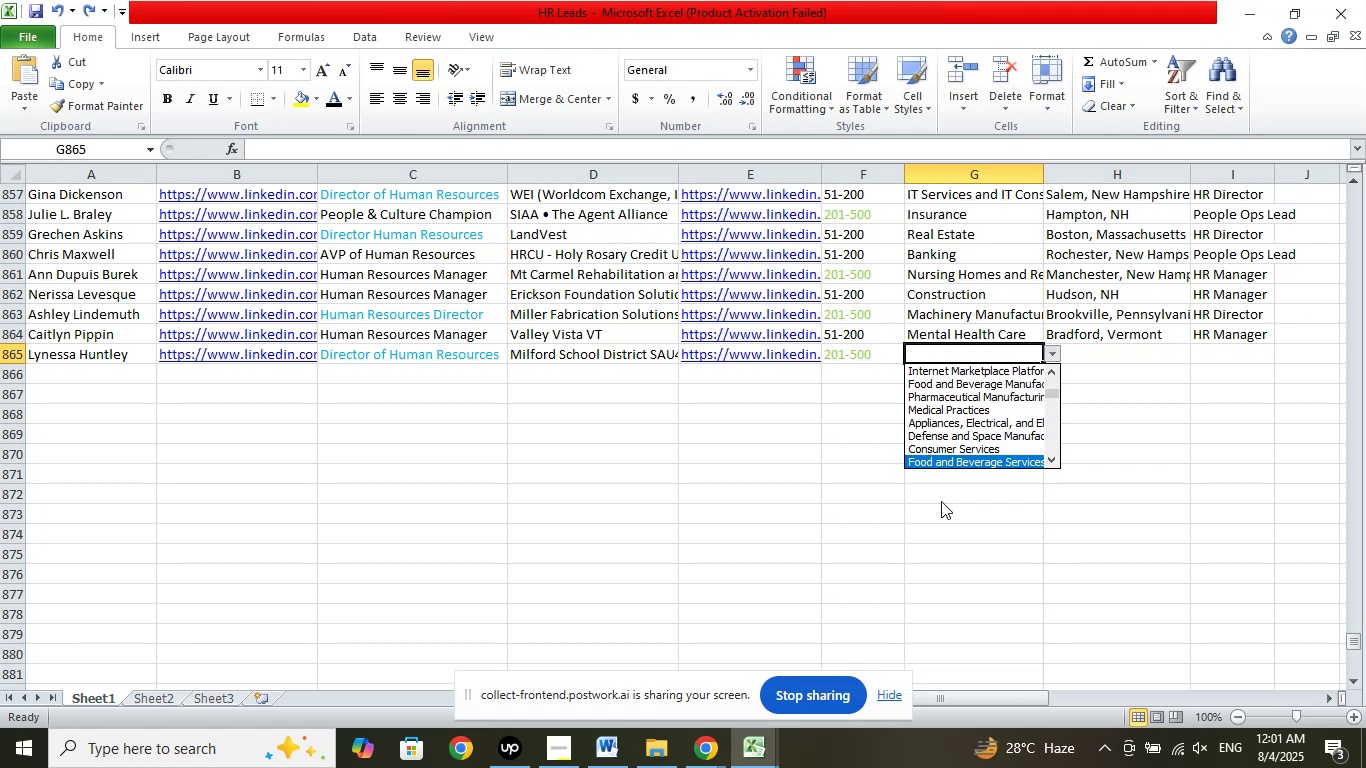 
key(ArrowDown)
 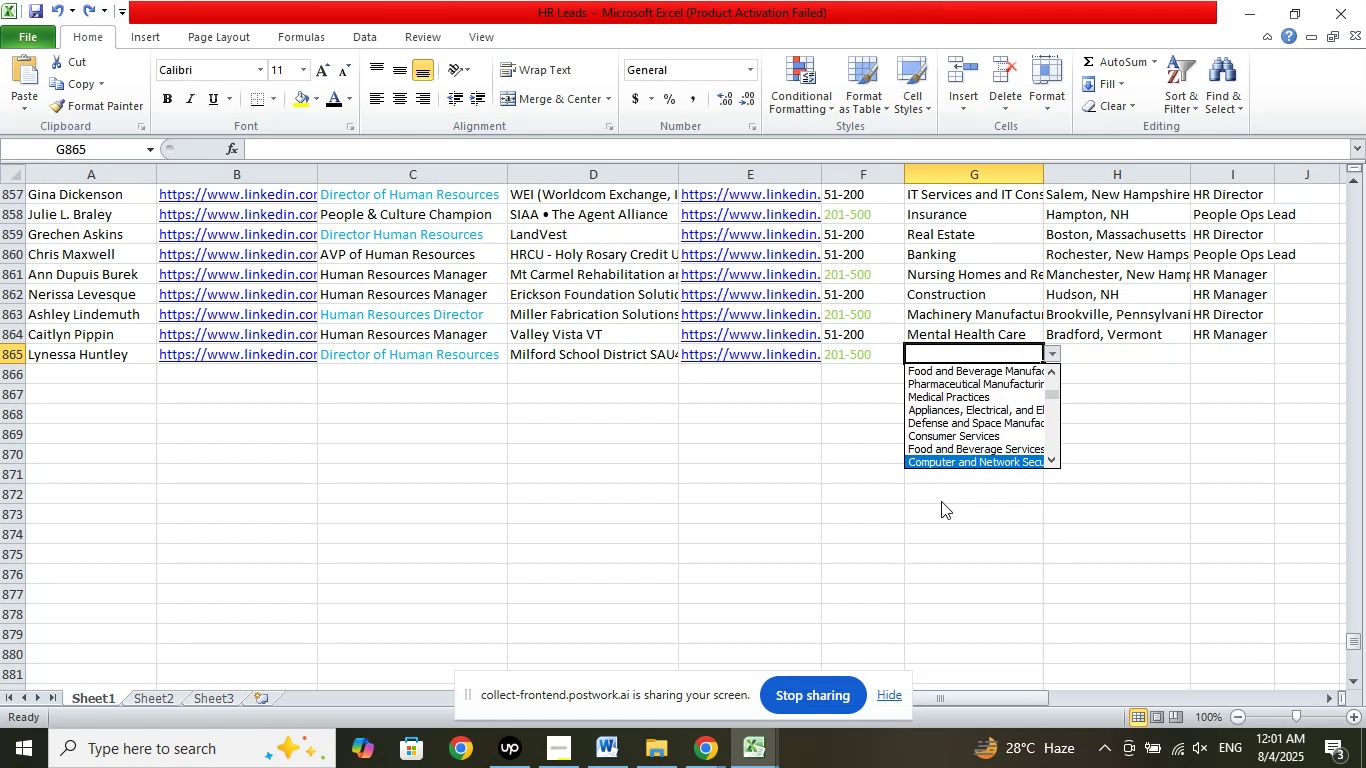 
key(ArrowDown)
 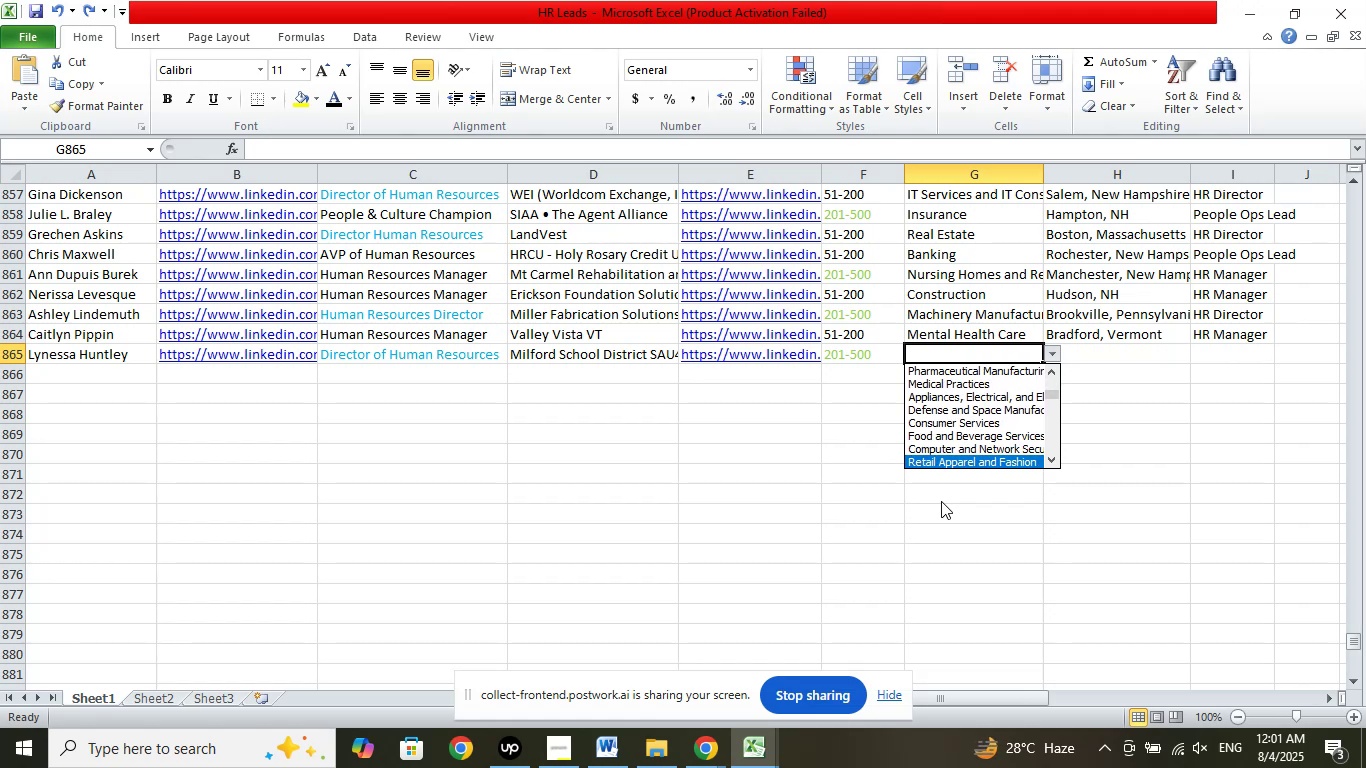 
key(ArrowDown)
 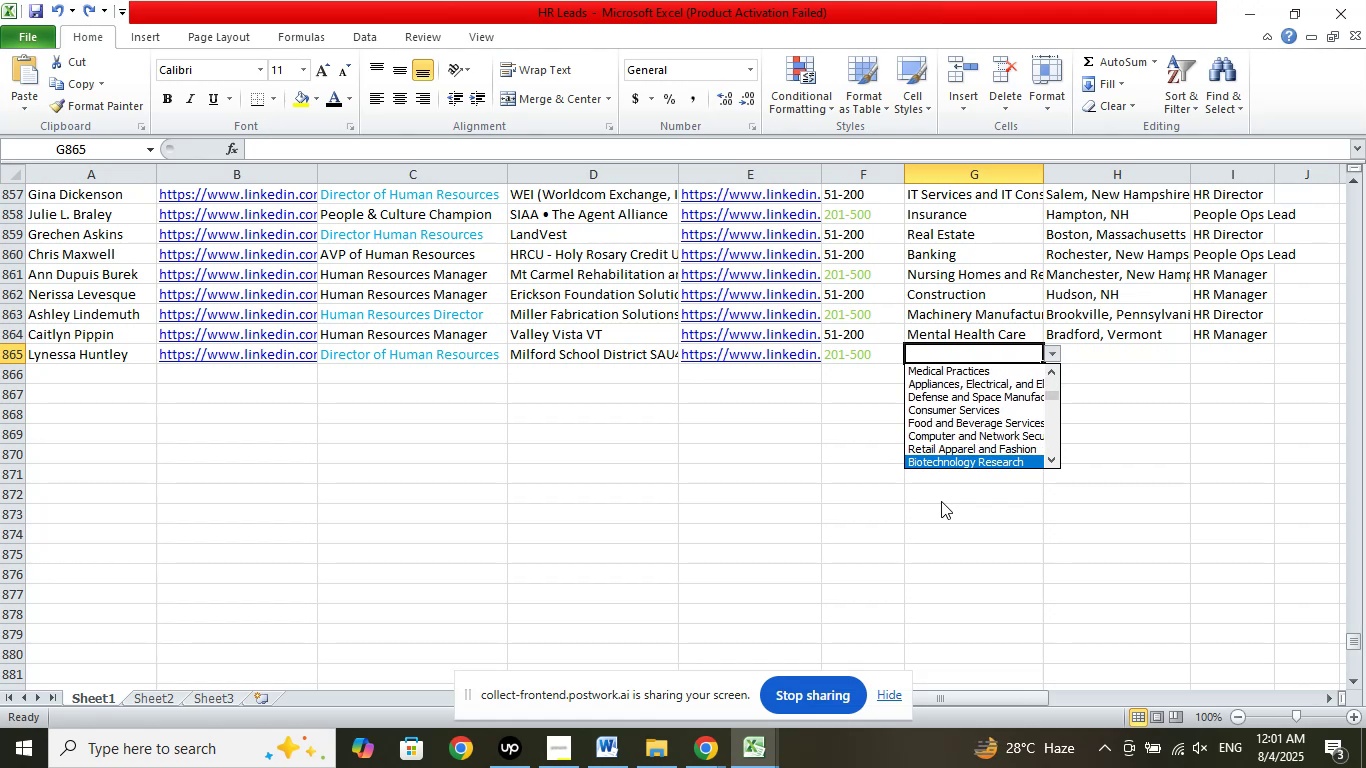 
key(ArrowDown)
 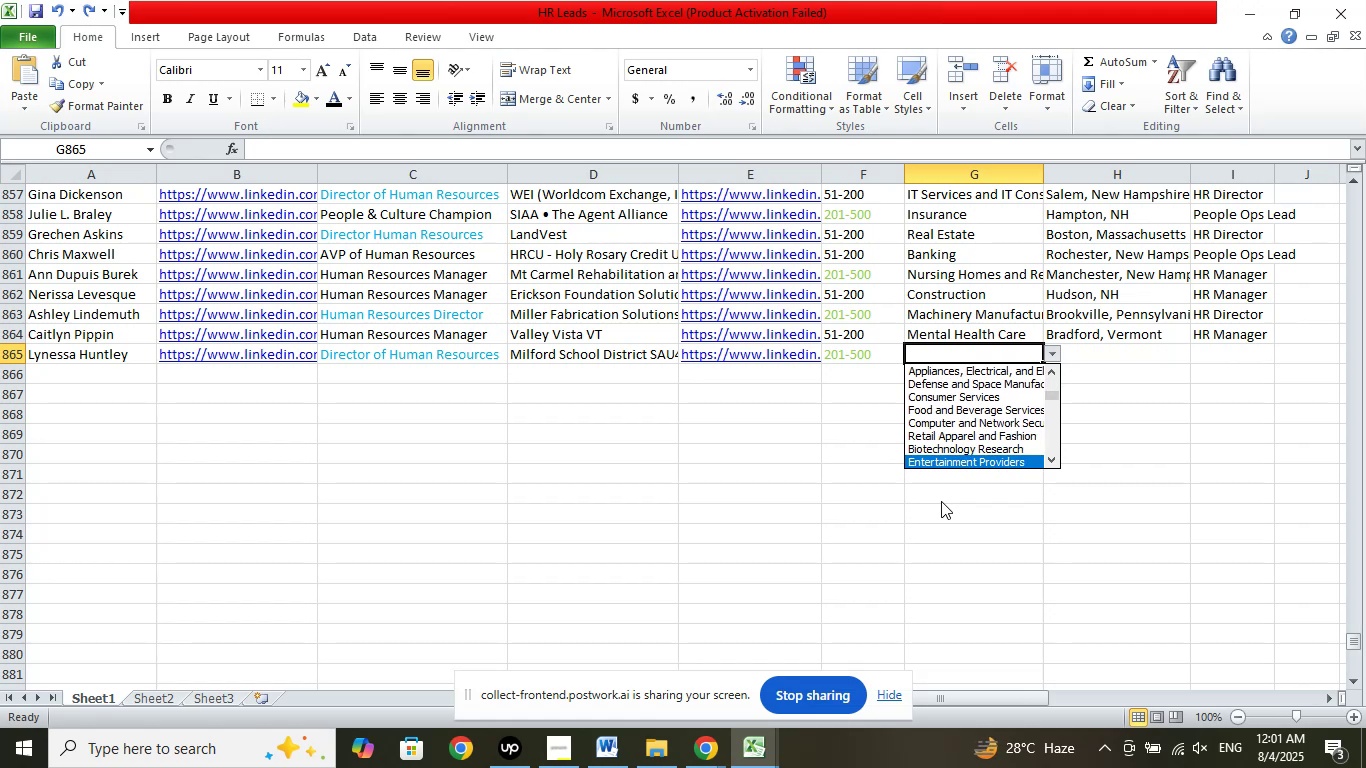 
key(ArrowDown)
 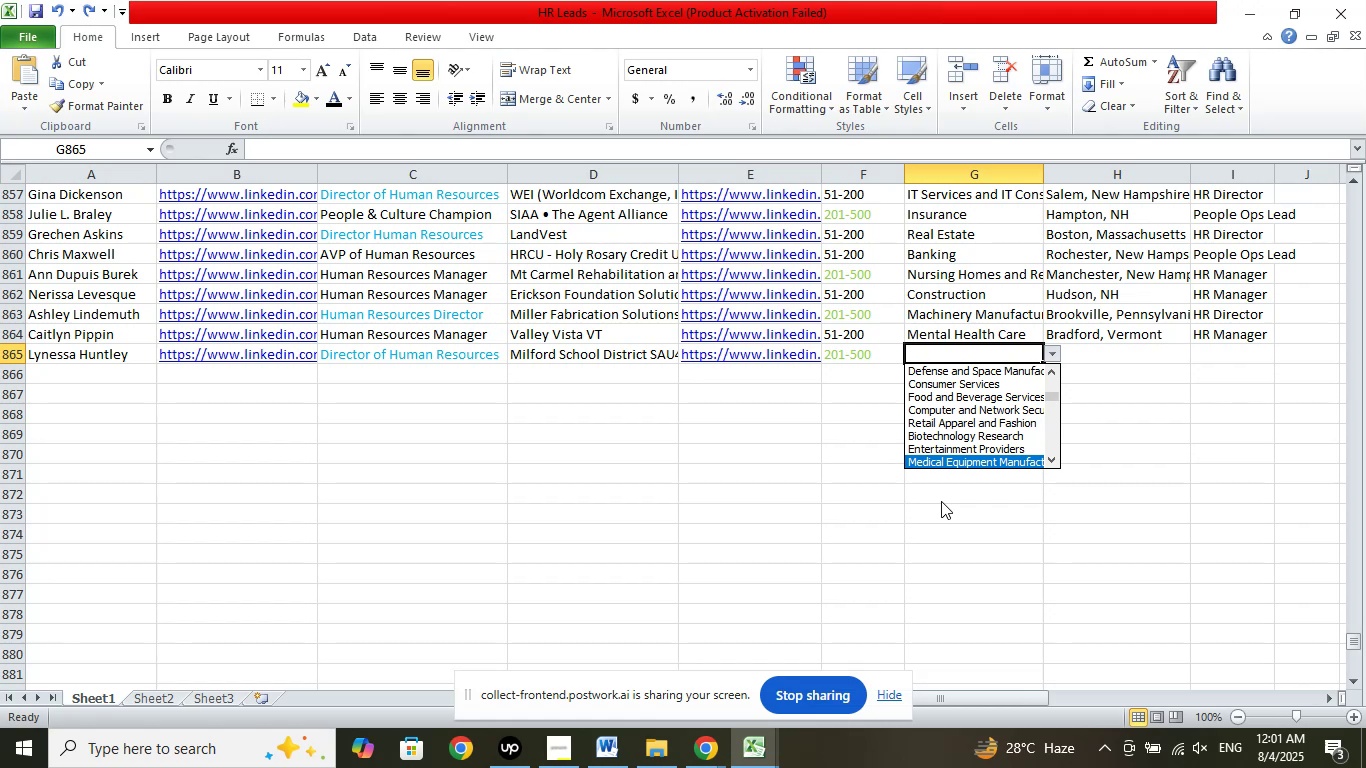 
key(ArrowDown)
 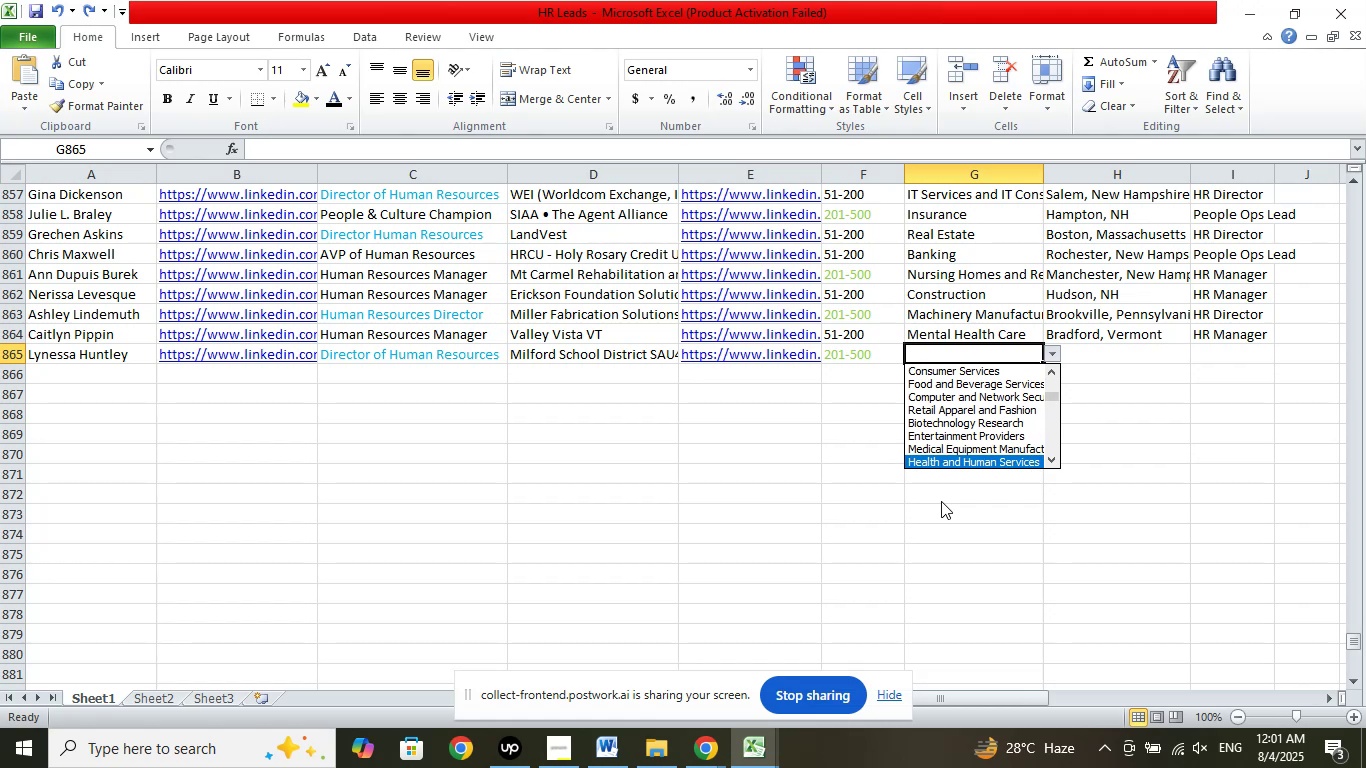 
key(ArrowDown)
 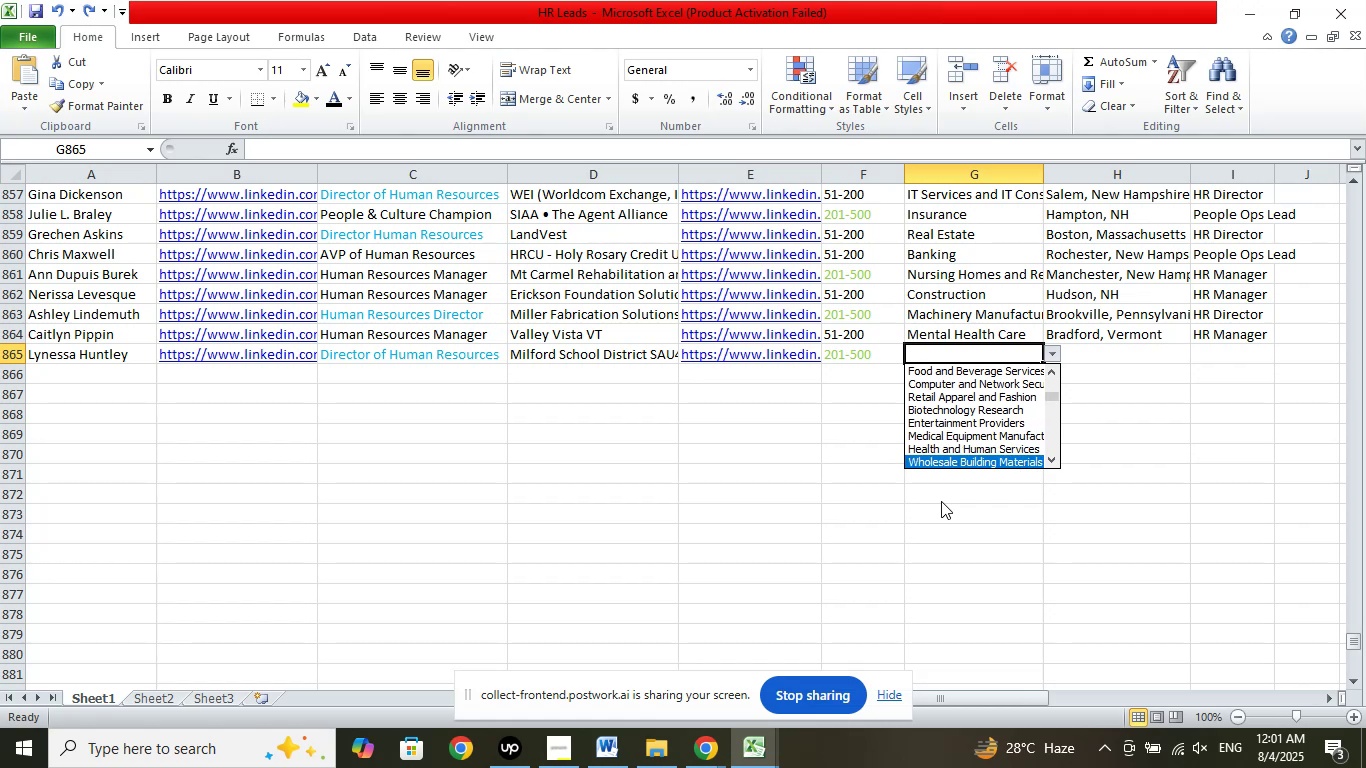 
key(ArrowDown)
 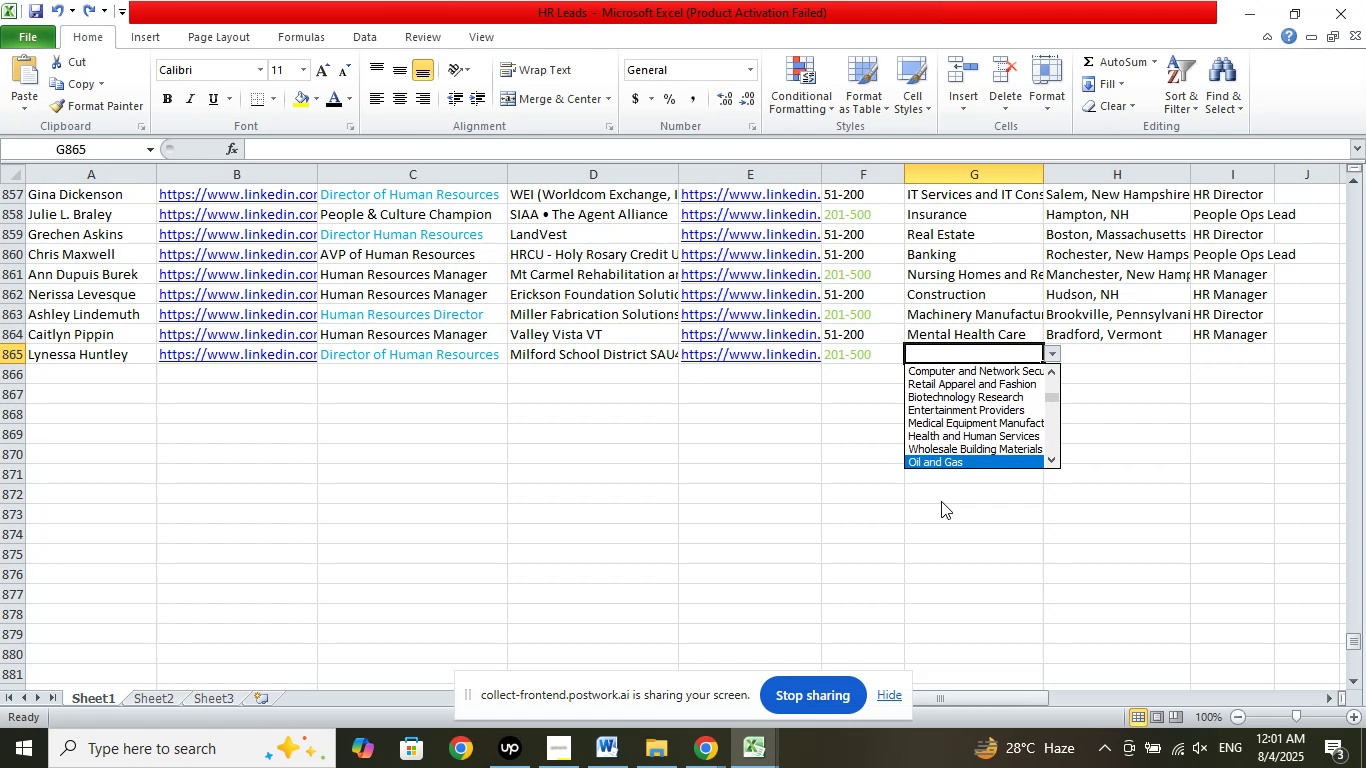 
key(ArrowDown)
 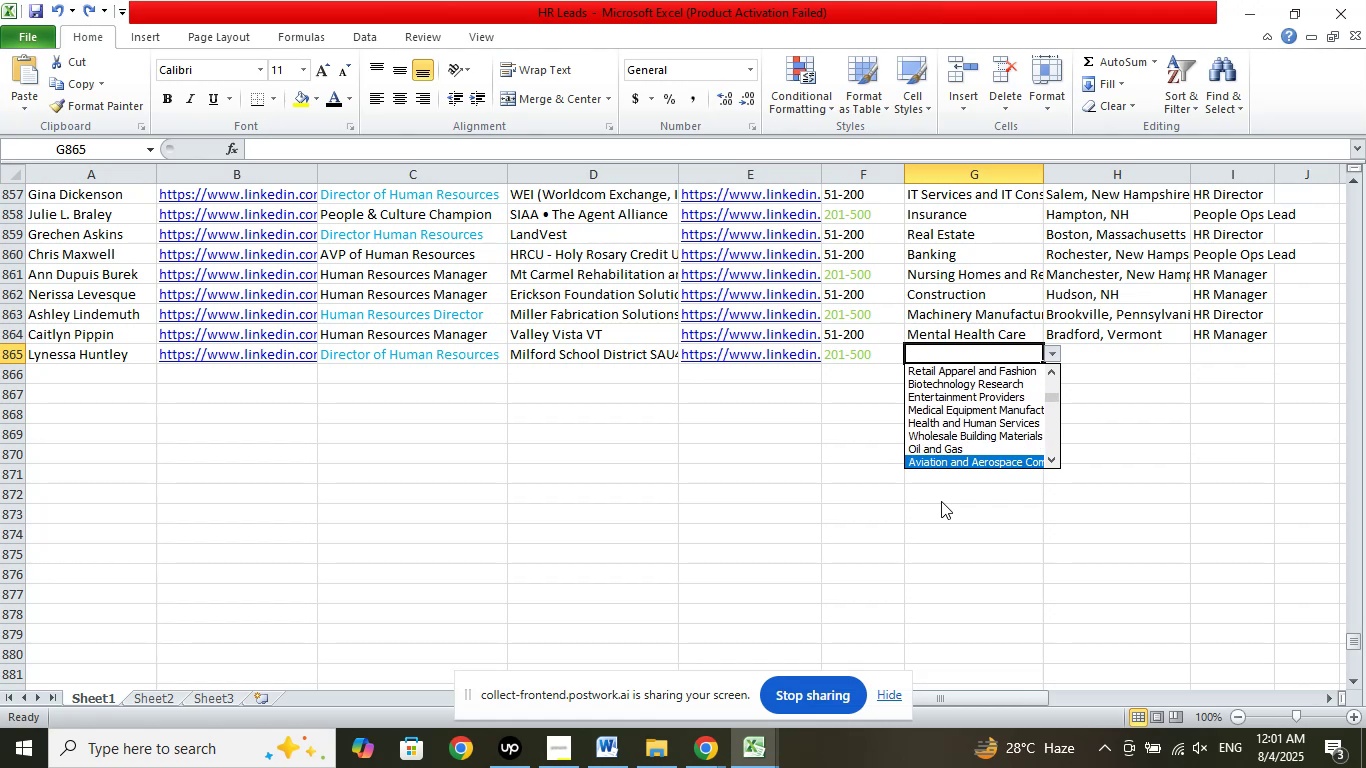 
key(ArrowDown)
 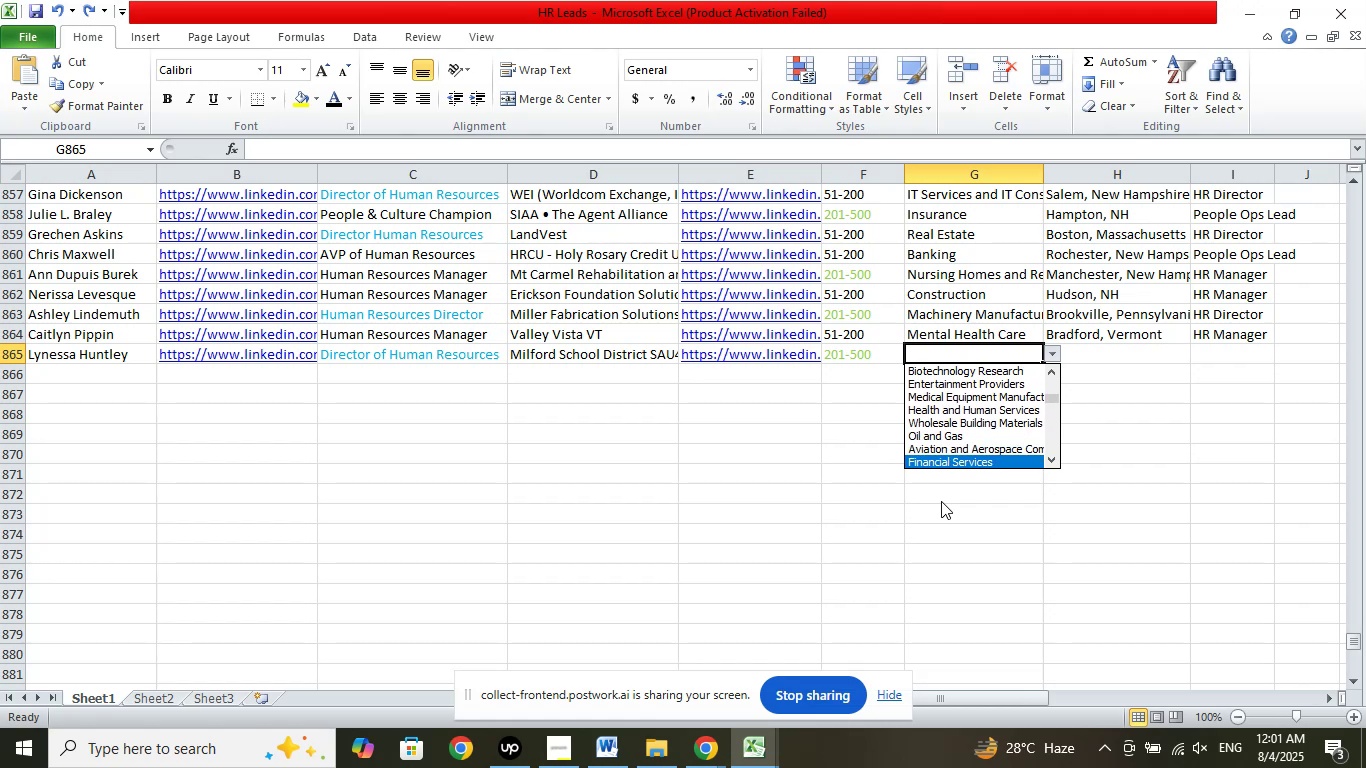 
key(ArrowDown)
 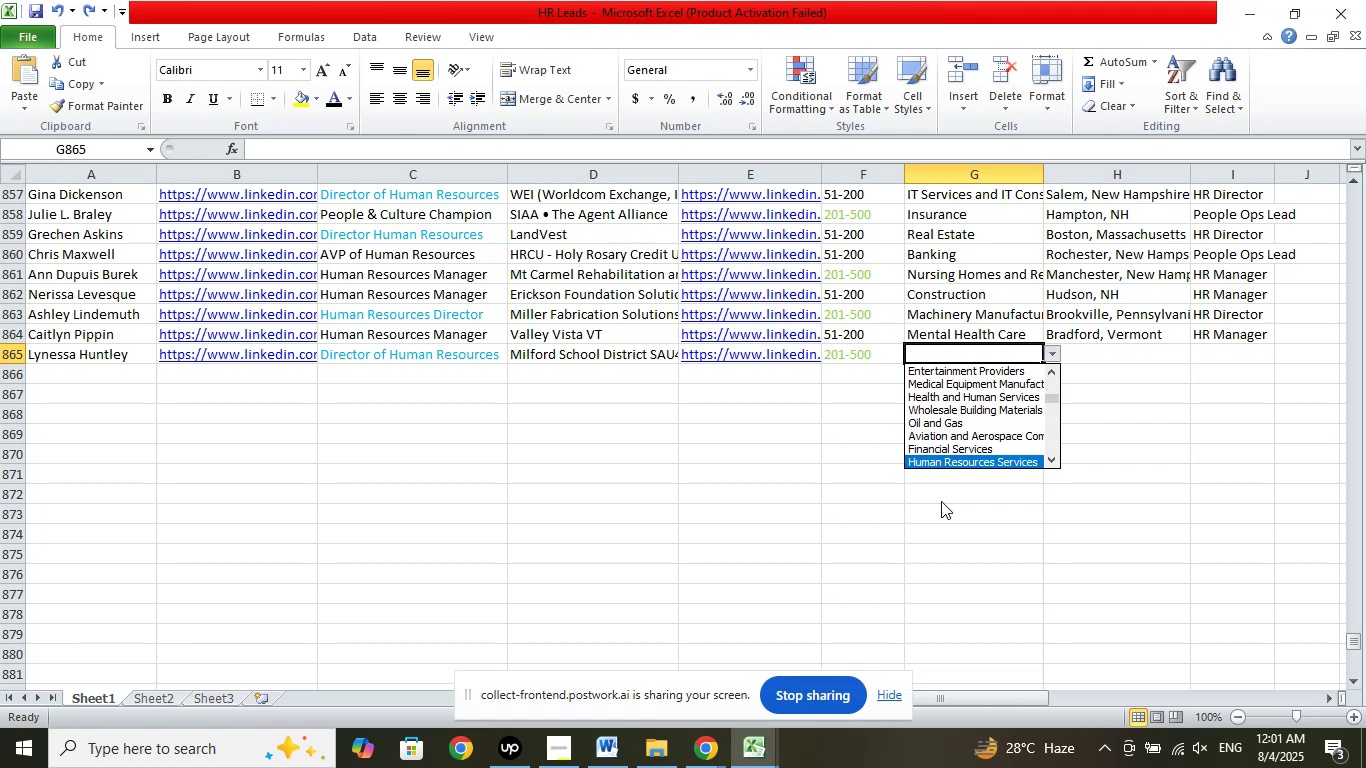 
key(ArrowDown)
 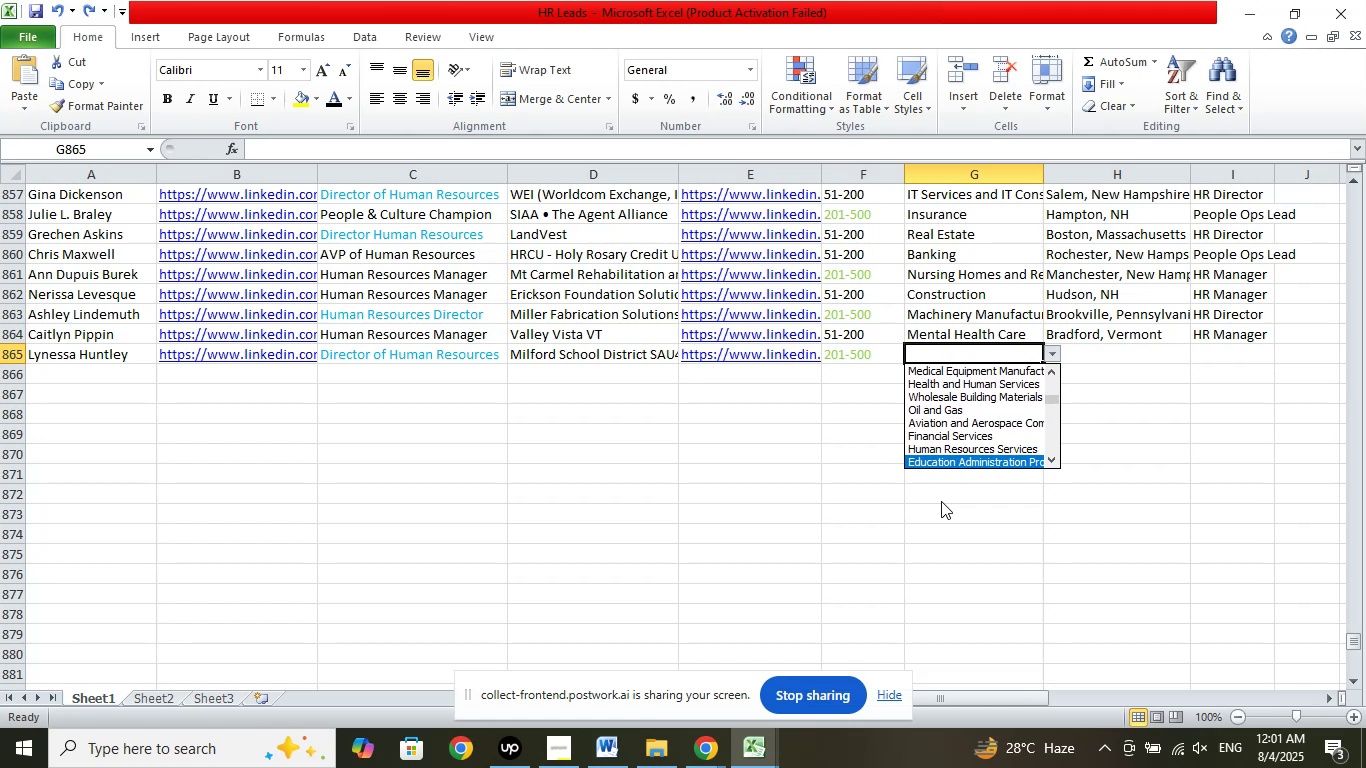 
key(ArrowDown)
 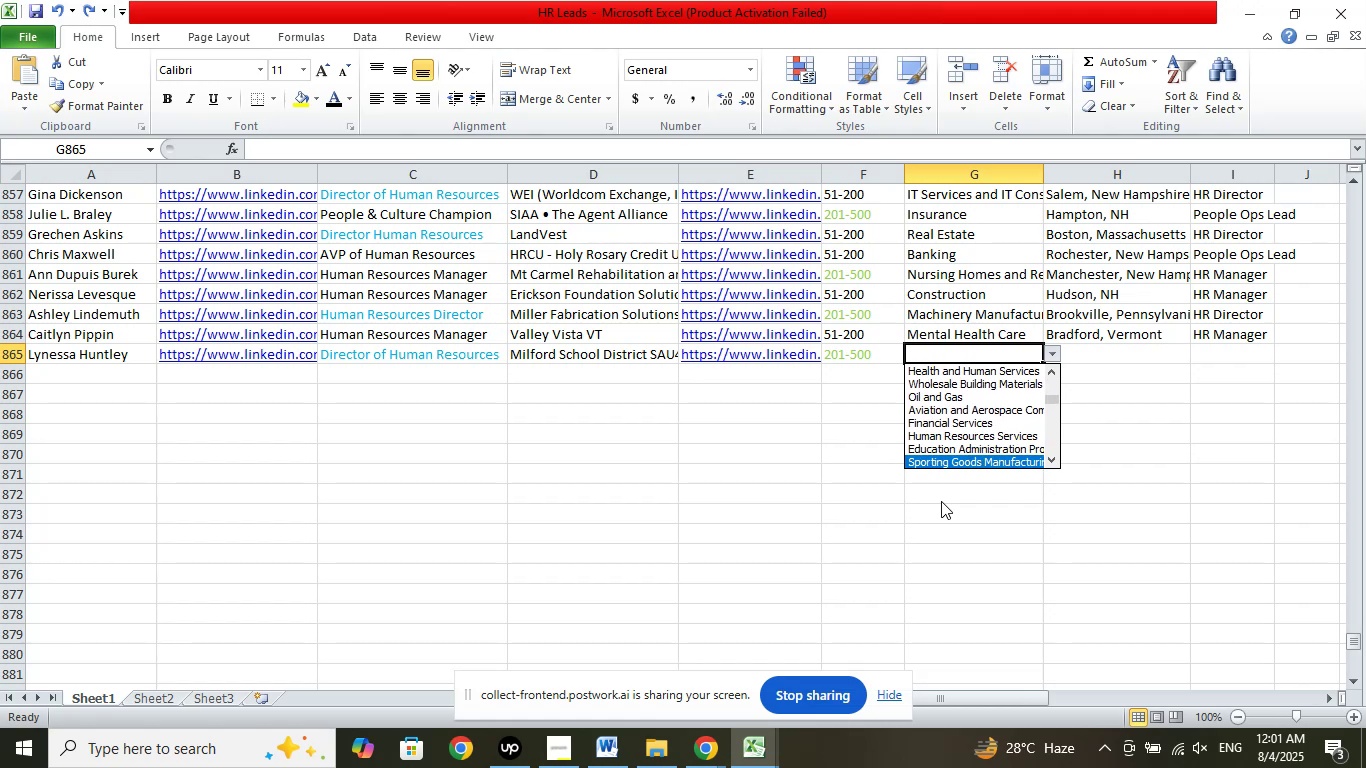 
key(ArrowUp)
 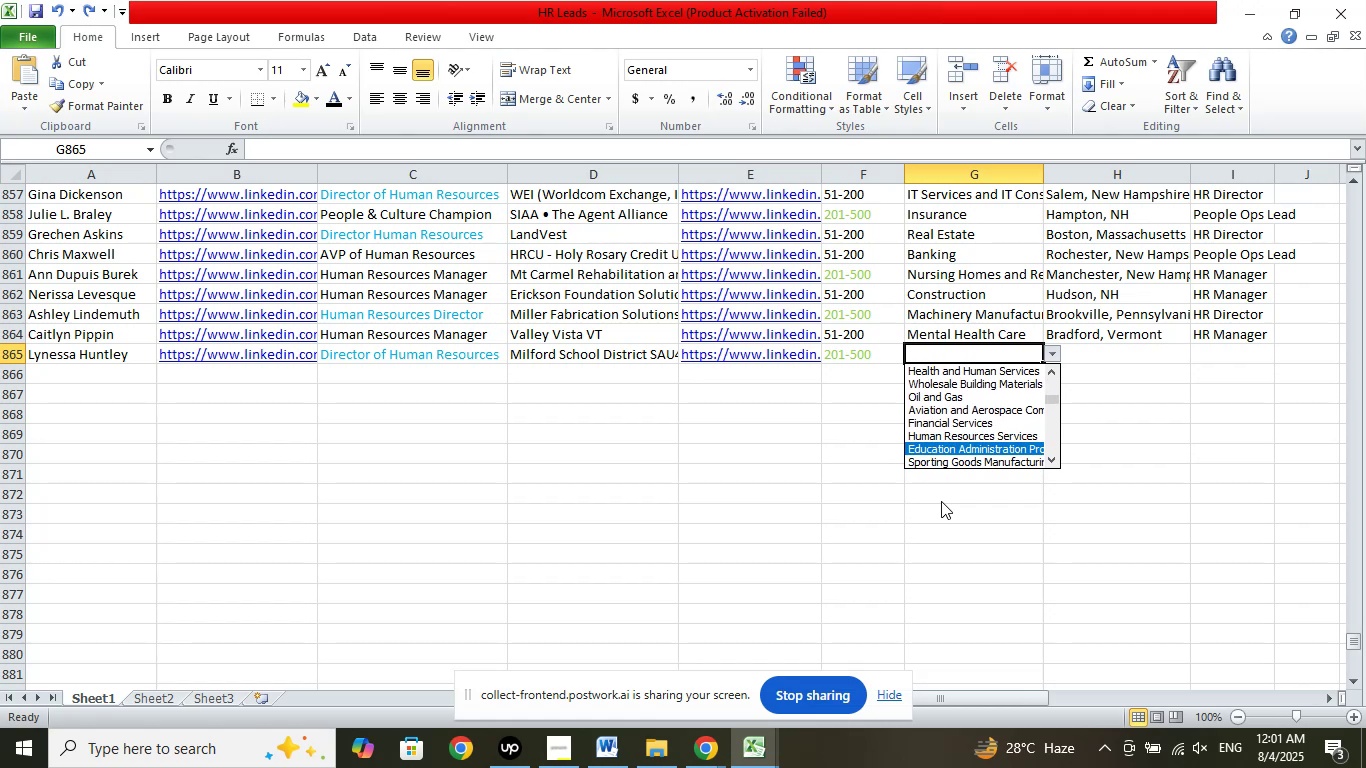 
key(Enter)
 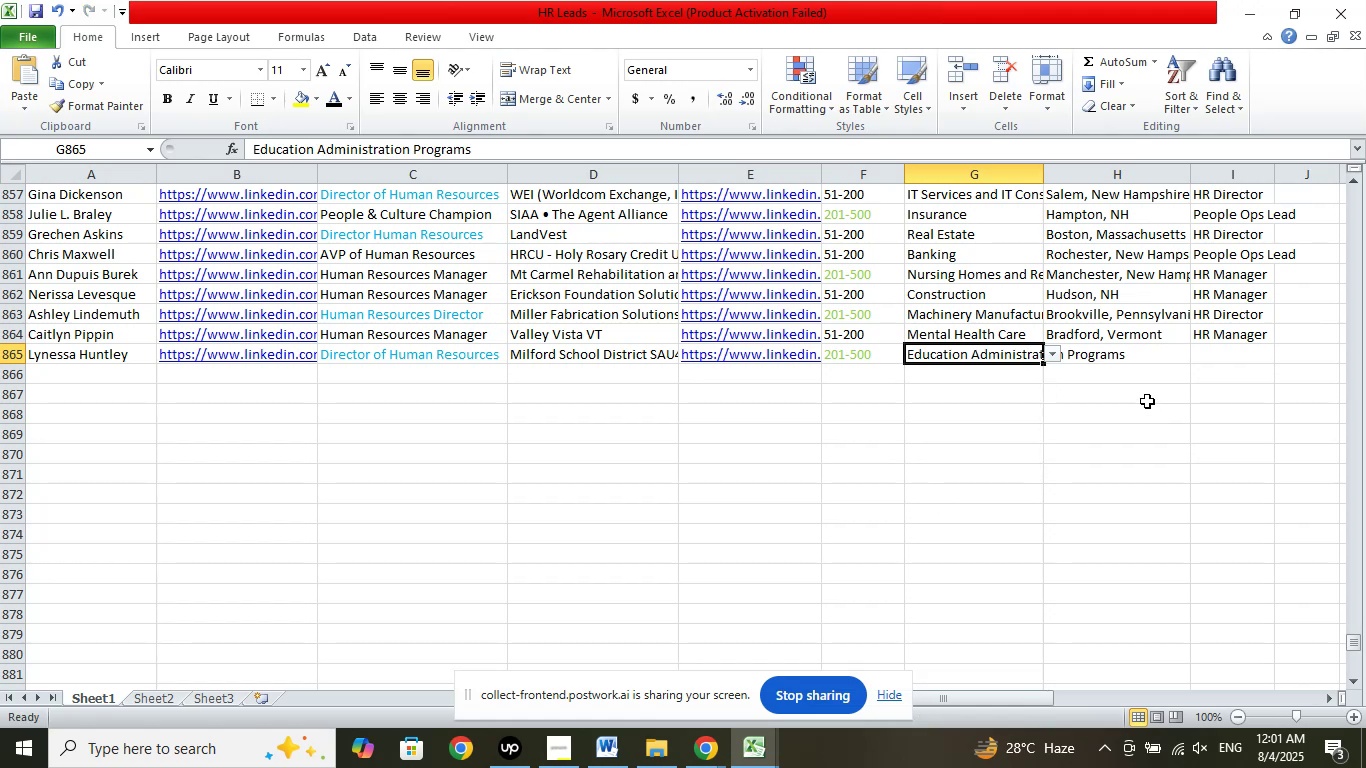 
left_click([1129, 351])
 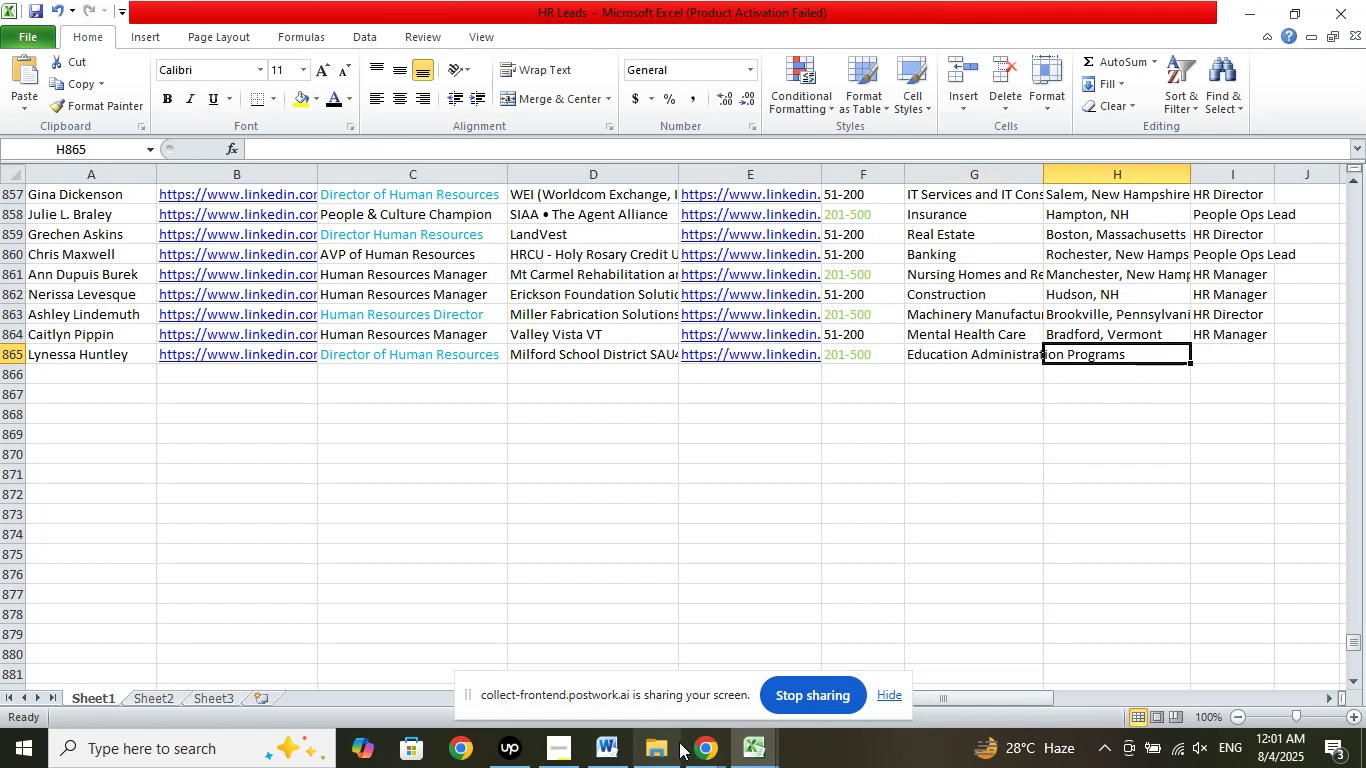 
left_click([699, 747])
 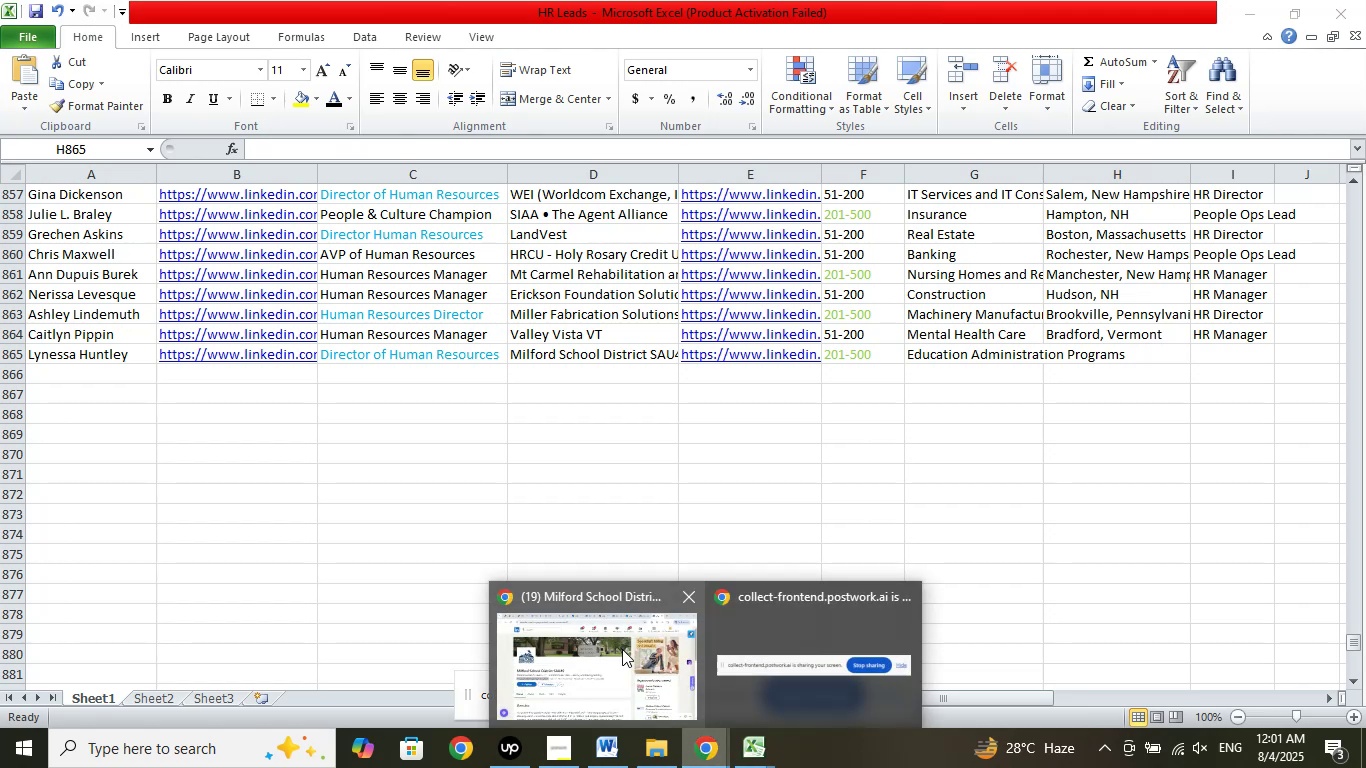 
left_click([622, 649])
 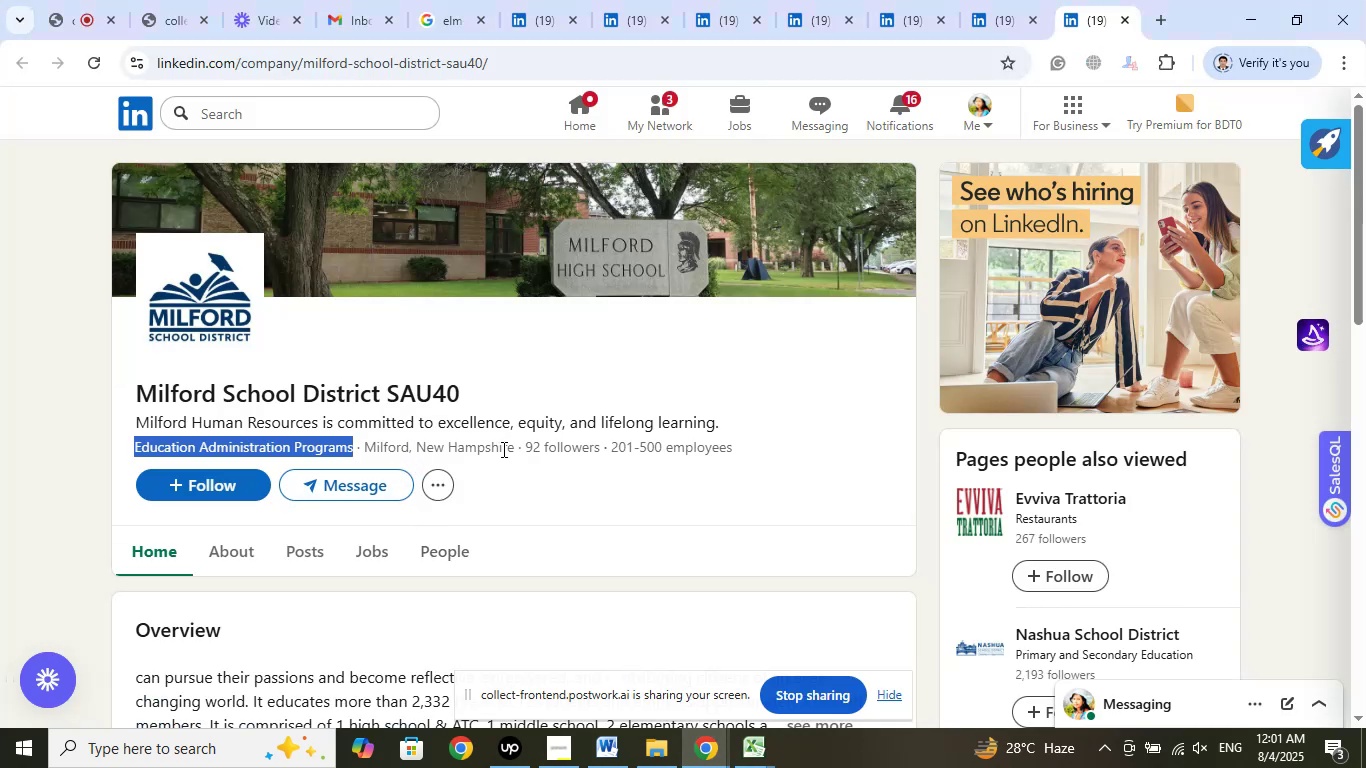 
left_click_drag(start_coordinate=[519, 448], to_coordinate=[366, 448])
 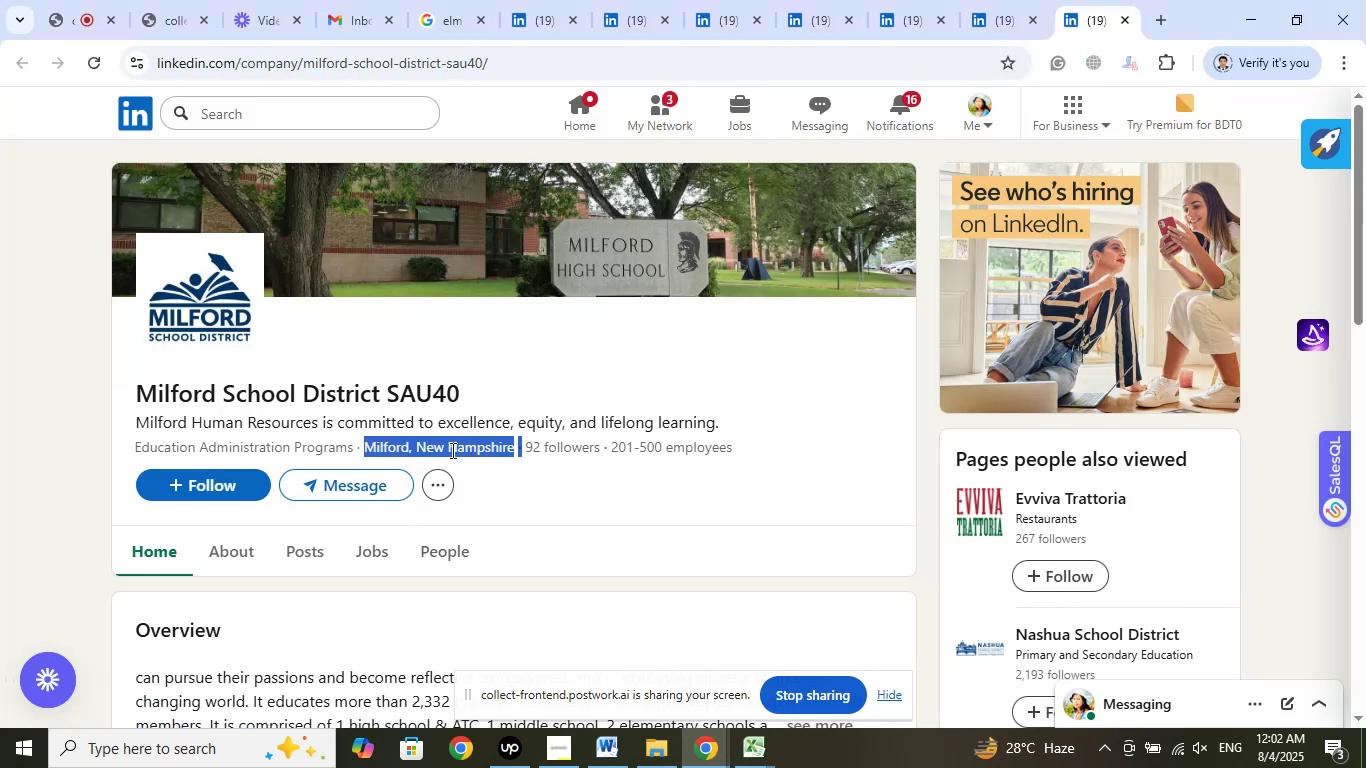 
left_click([451, 450])
 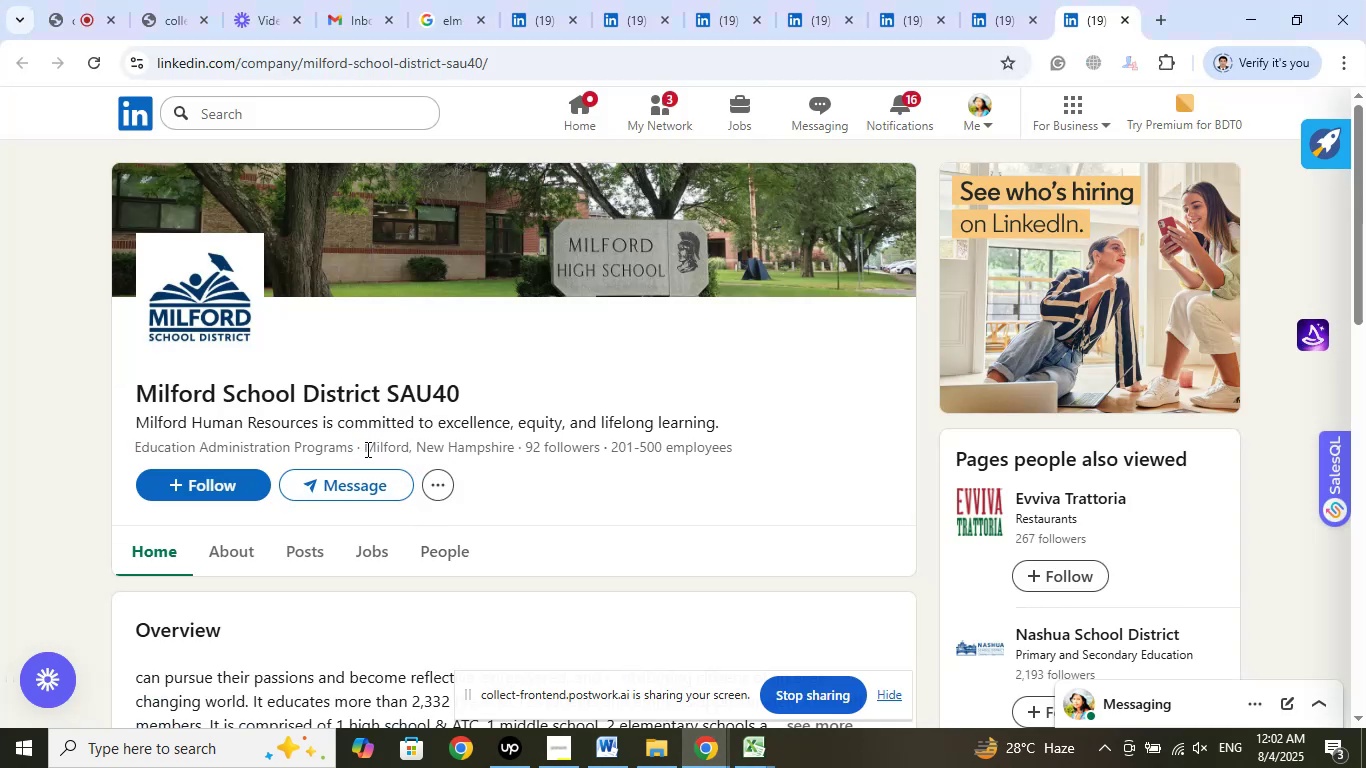 
left_click_drag(start_coordinate=[366, 449], to_coordinate=[511, 448])
 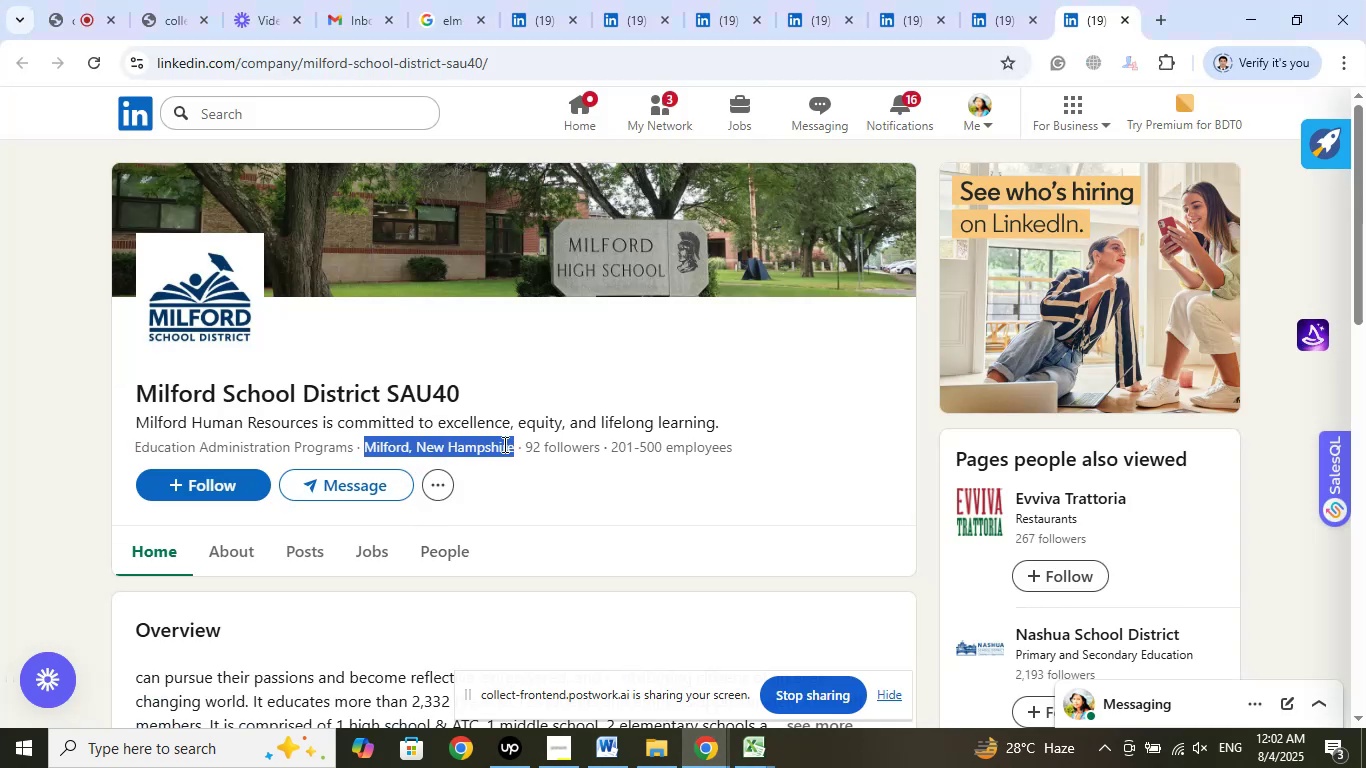 
right_click([503, 444])
 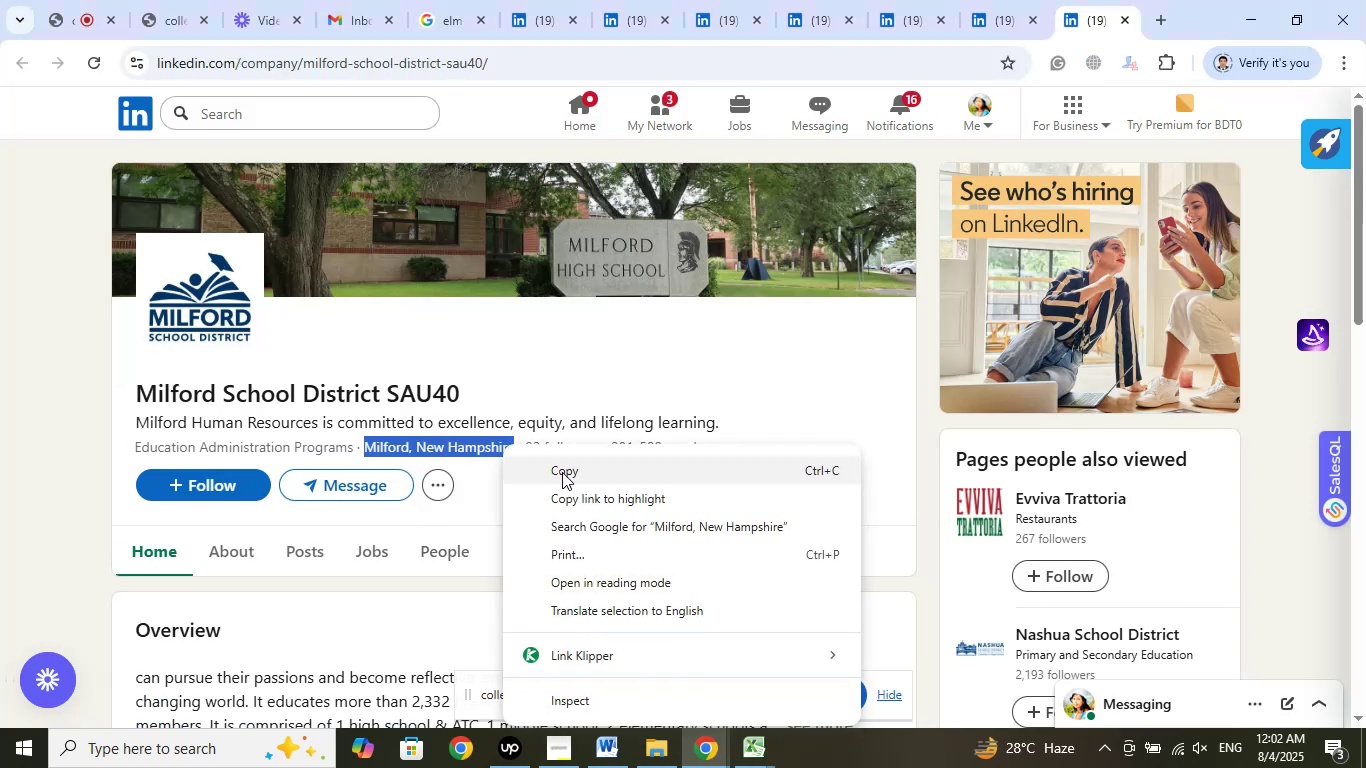 
left_click([562, 472])
 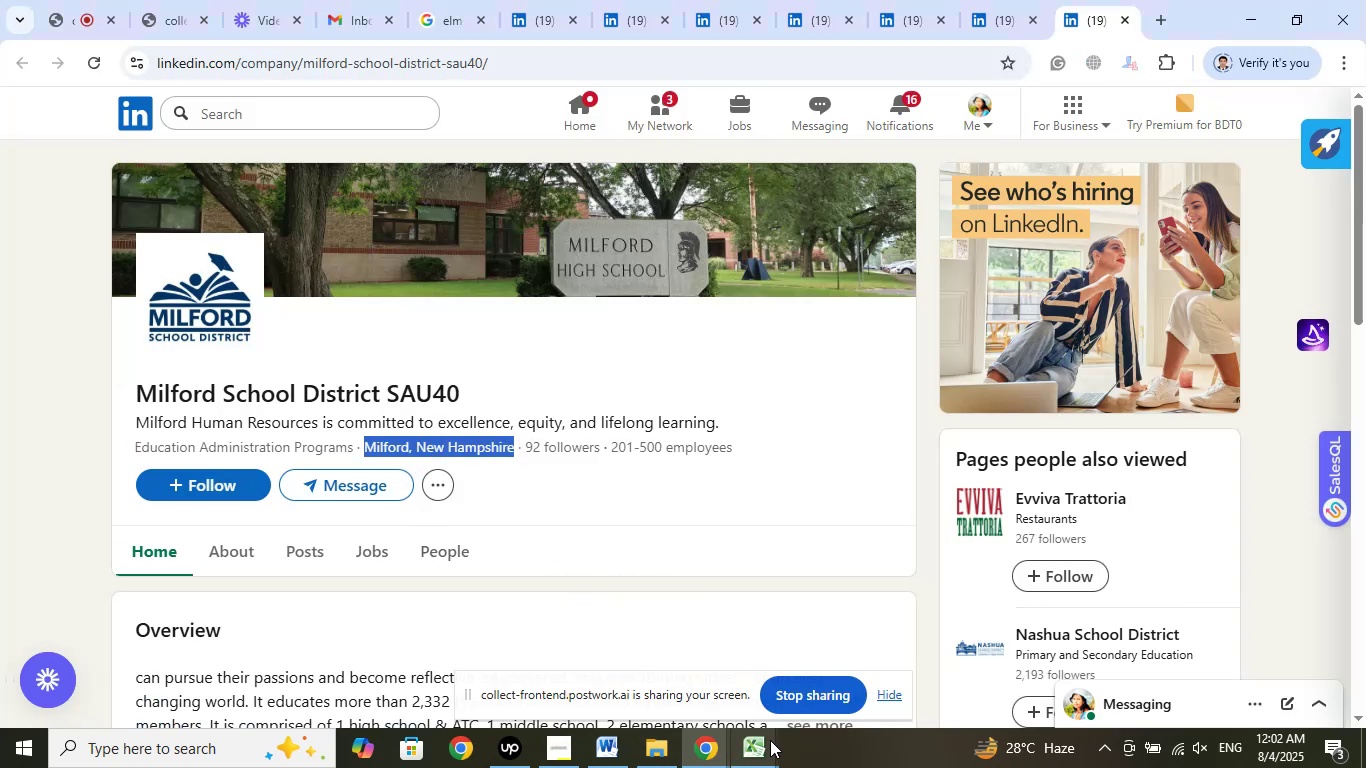 
left_click([754, 740])
 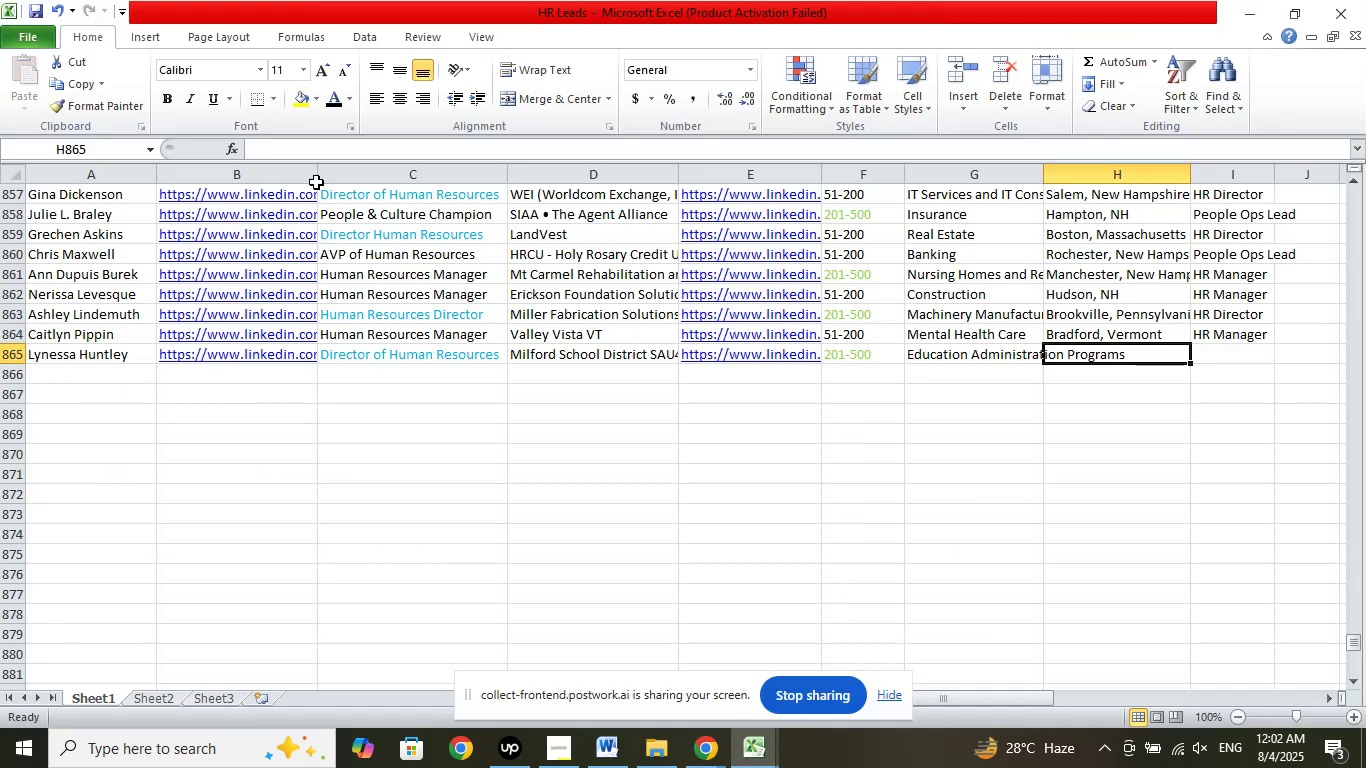 
left_click([297, 156])
 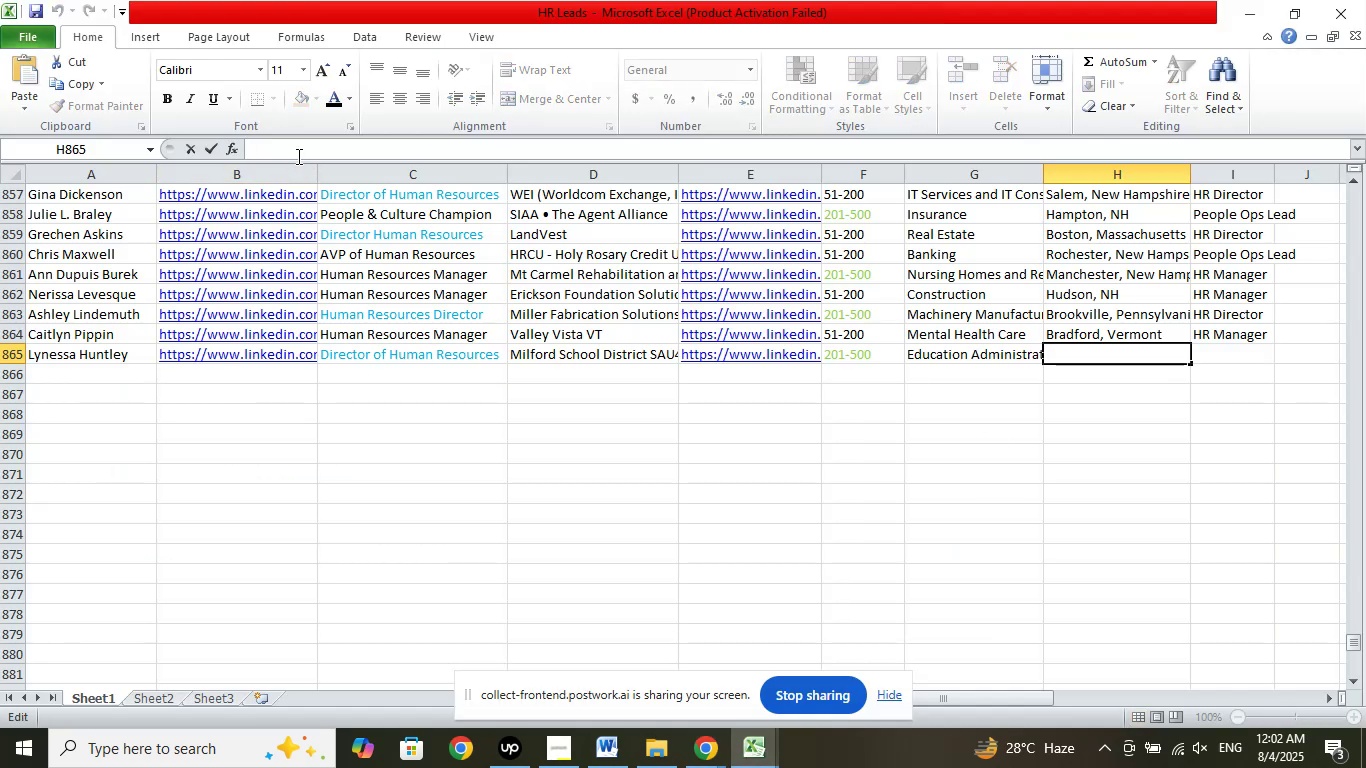 
right_click([297, 156])
 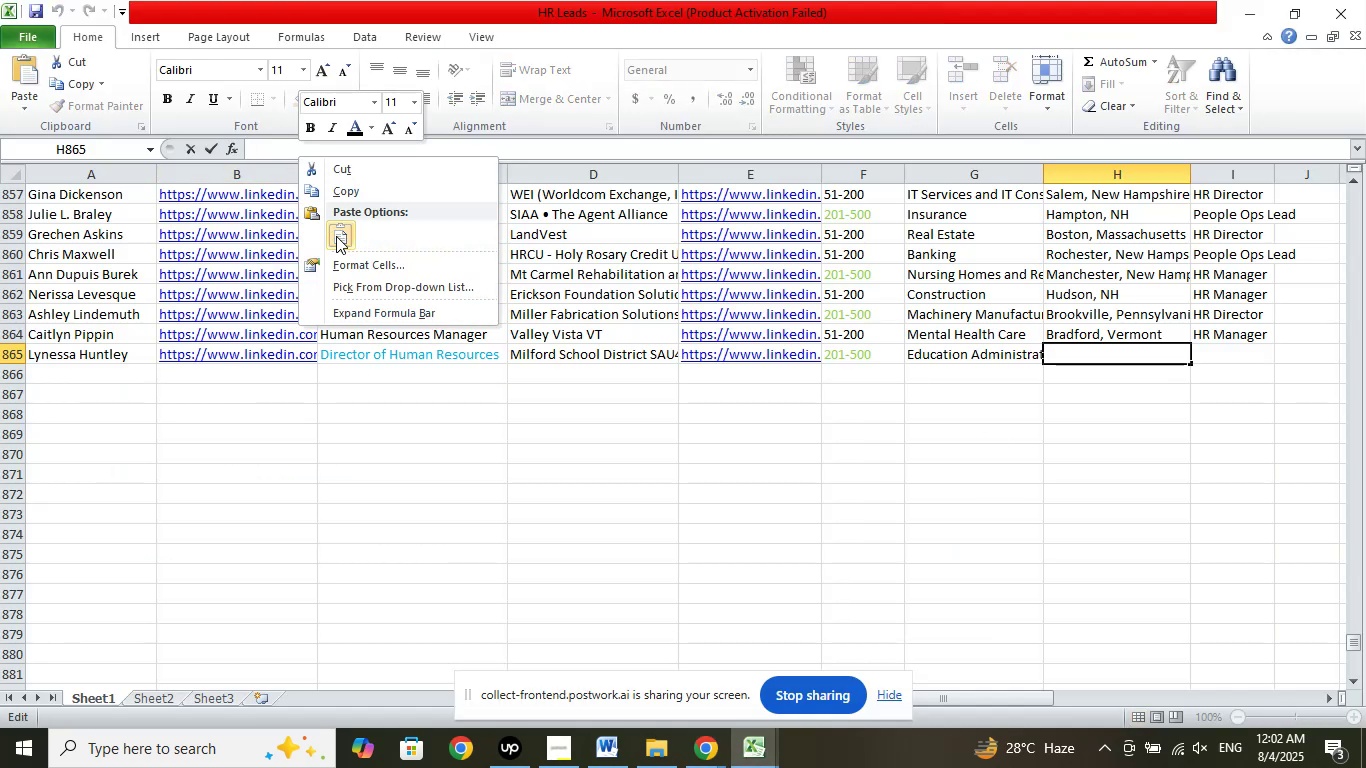 
left_click([336, 236])
 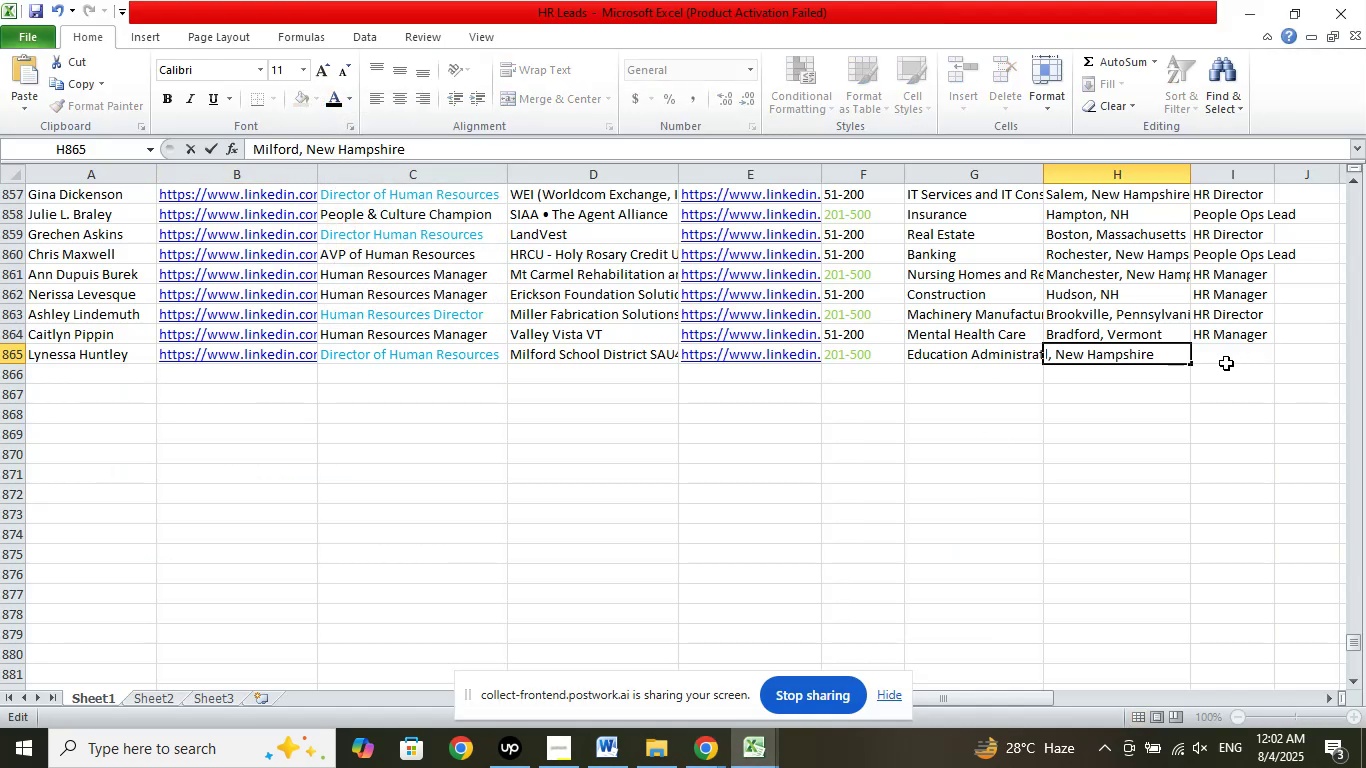 
left_click([1225, 362])
 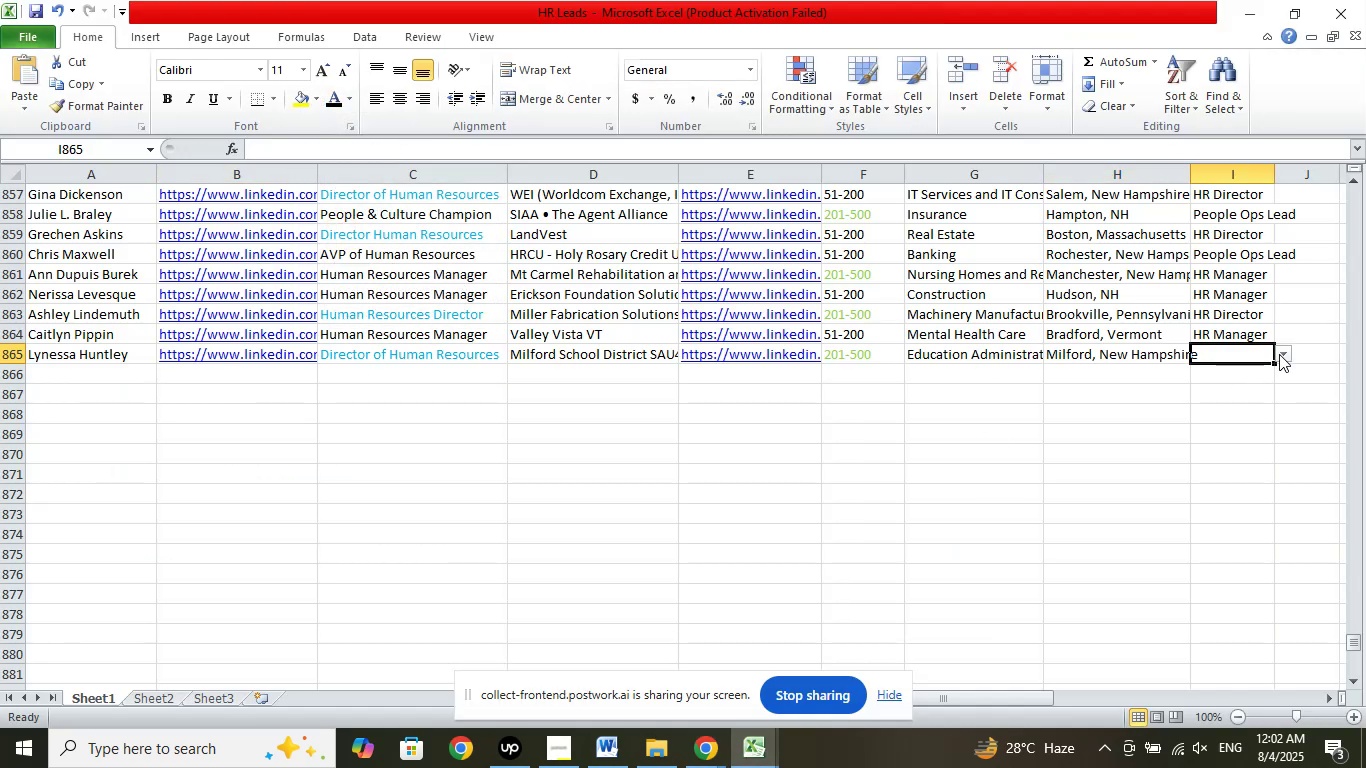 
left_click([1281, 354])
 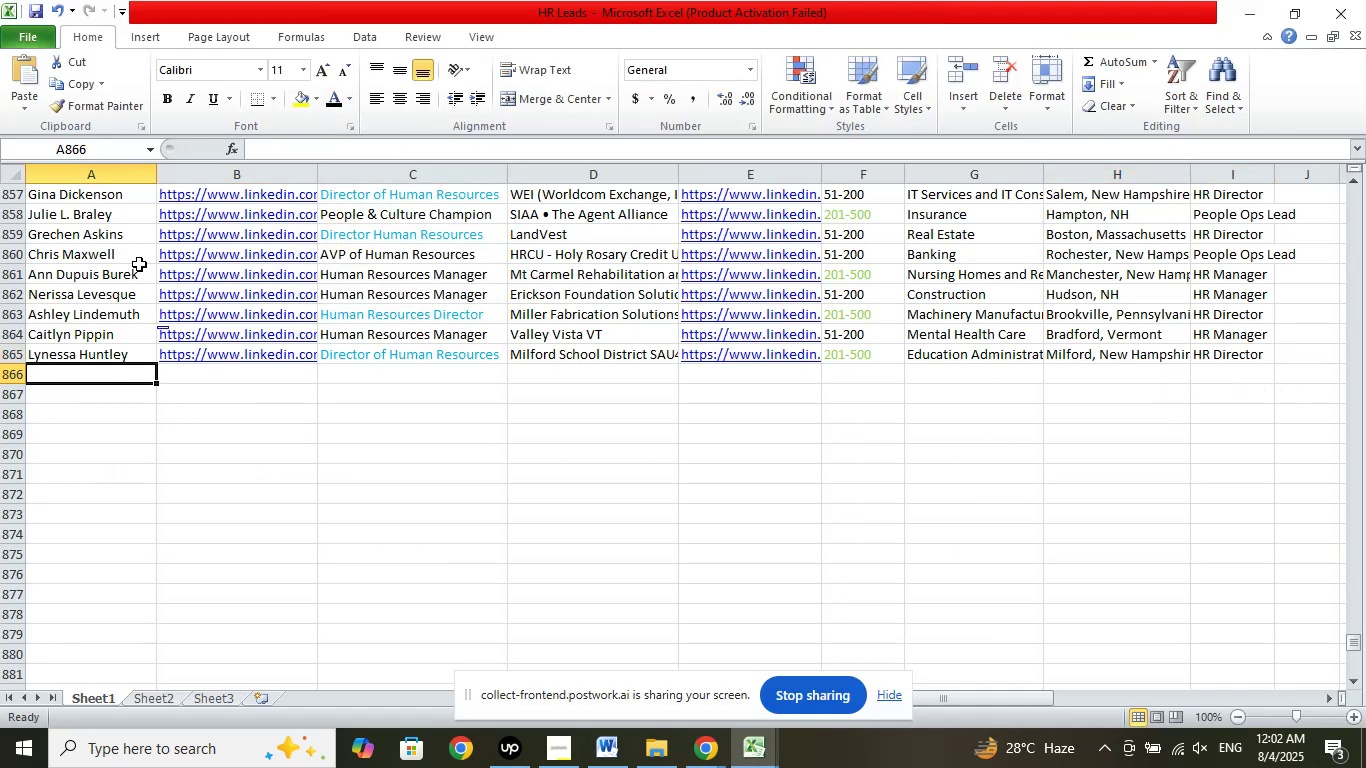 
wait(5.89)
 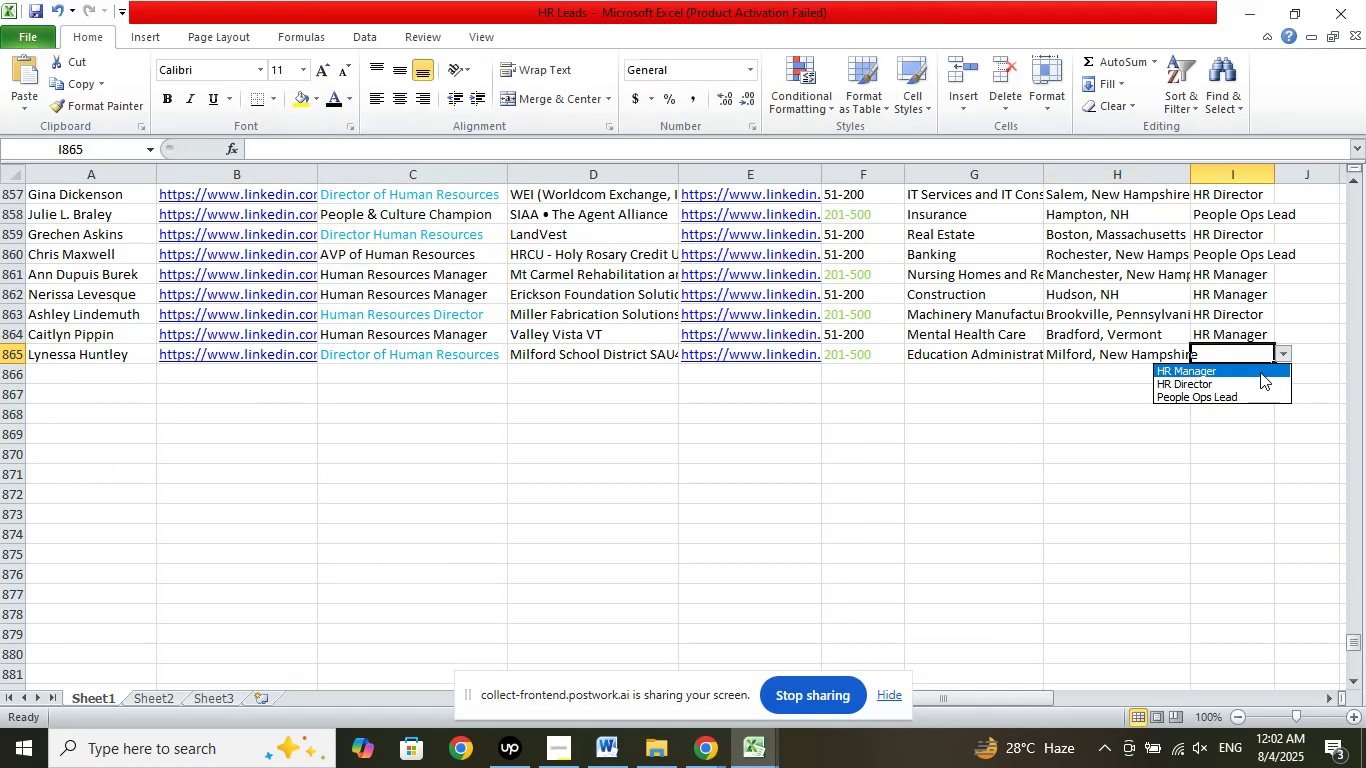 
left_click([33, 5])
 